 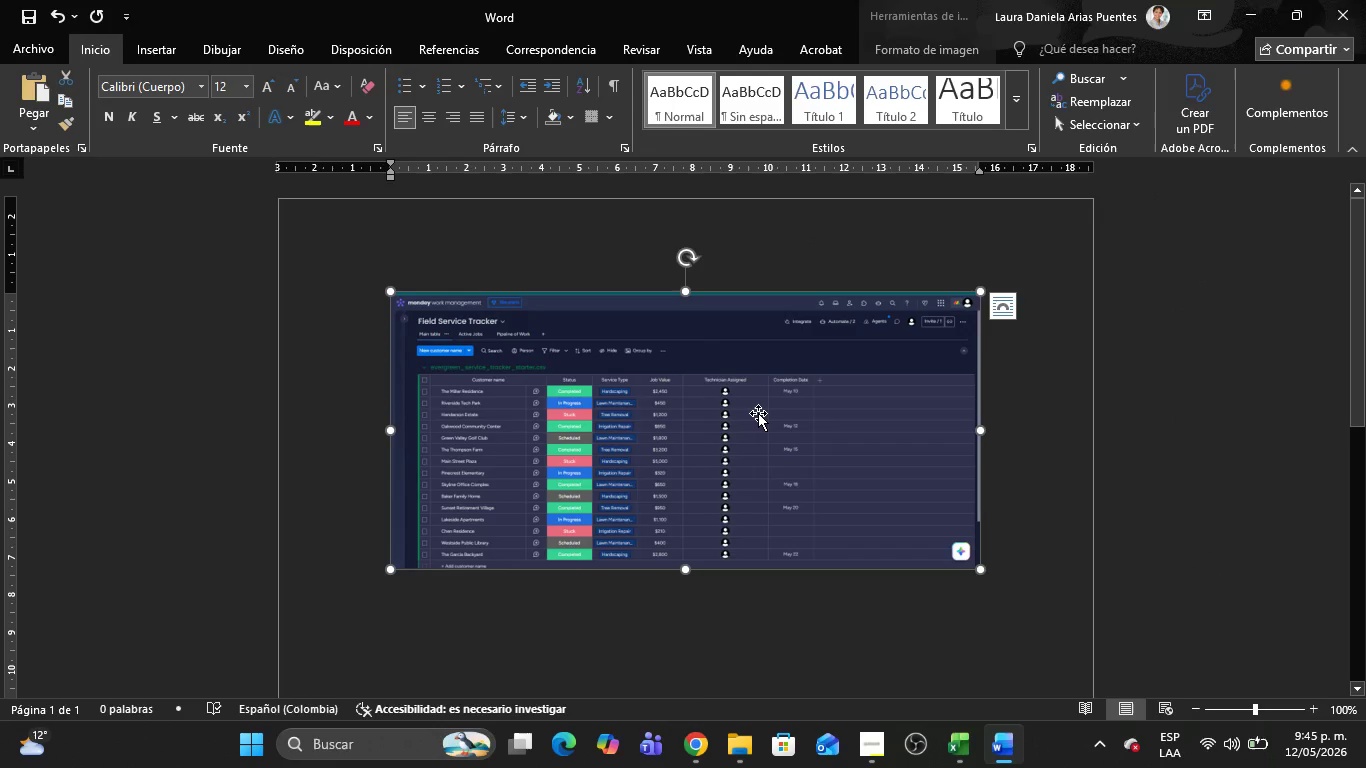 
key(Delete)
 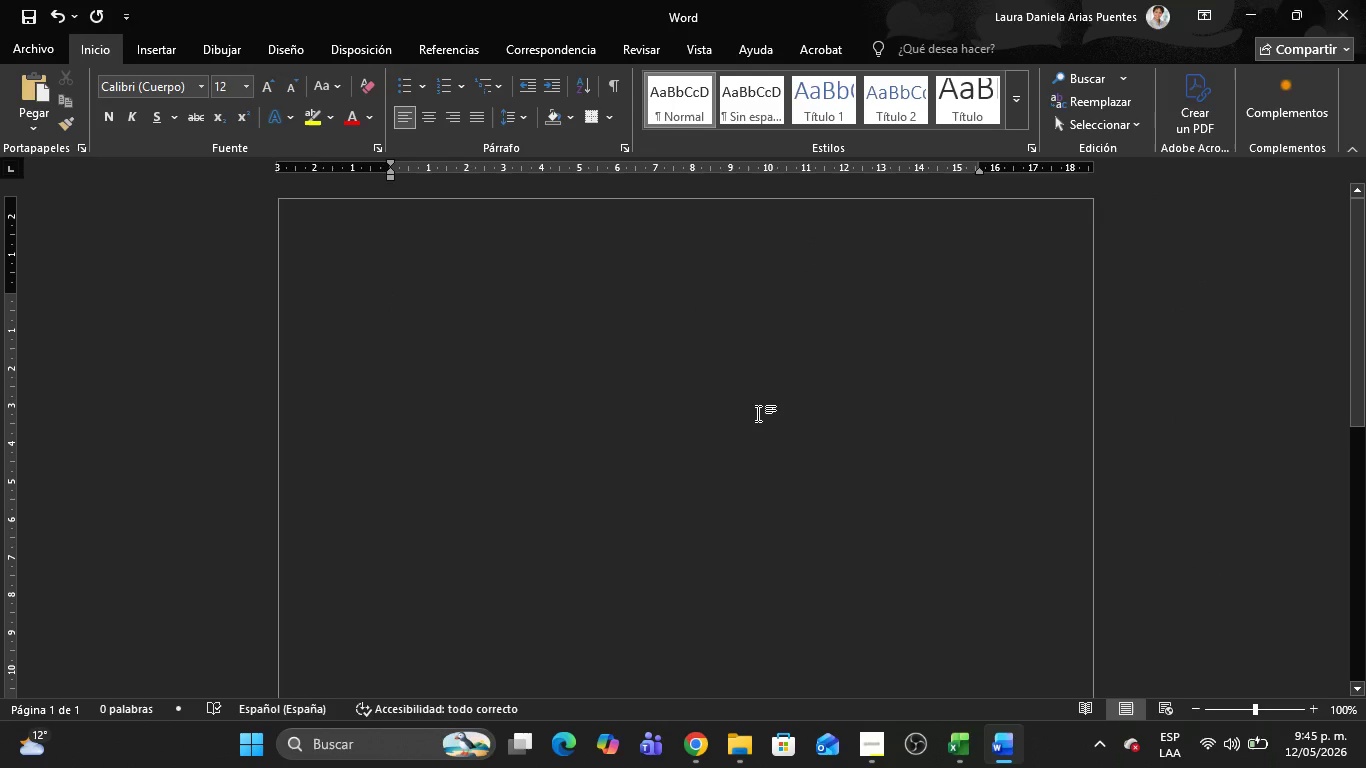 
key(Alt+AltLeft)
 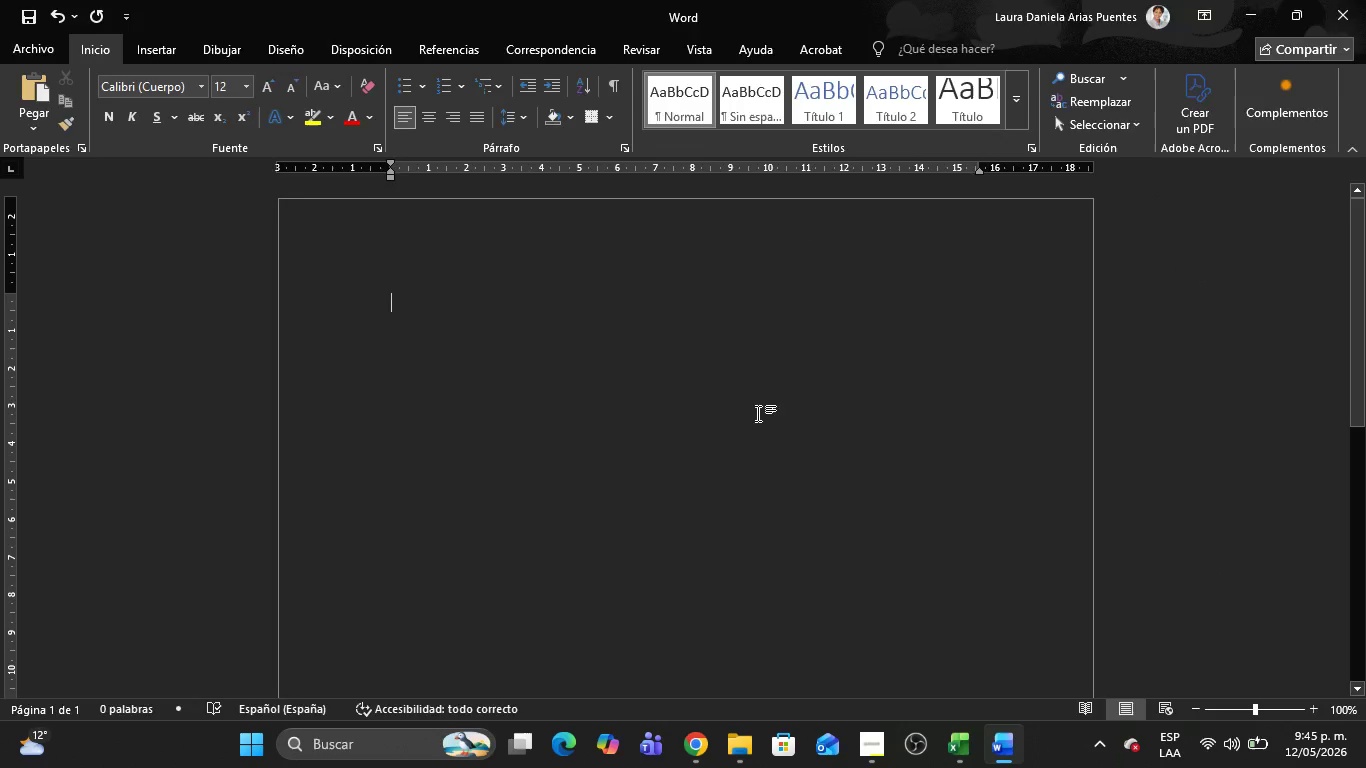 
key(Alt+Tab)
 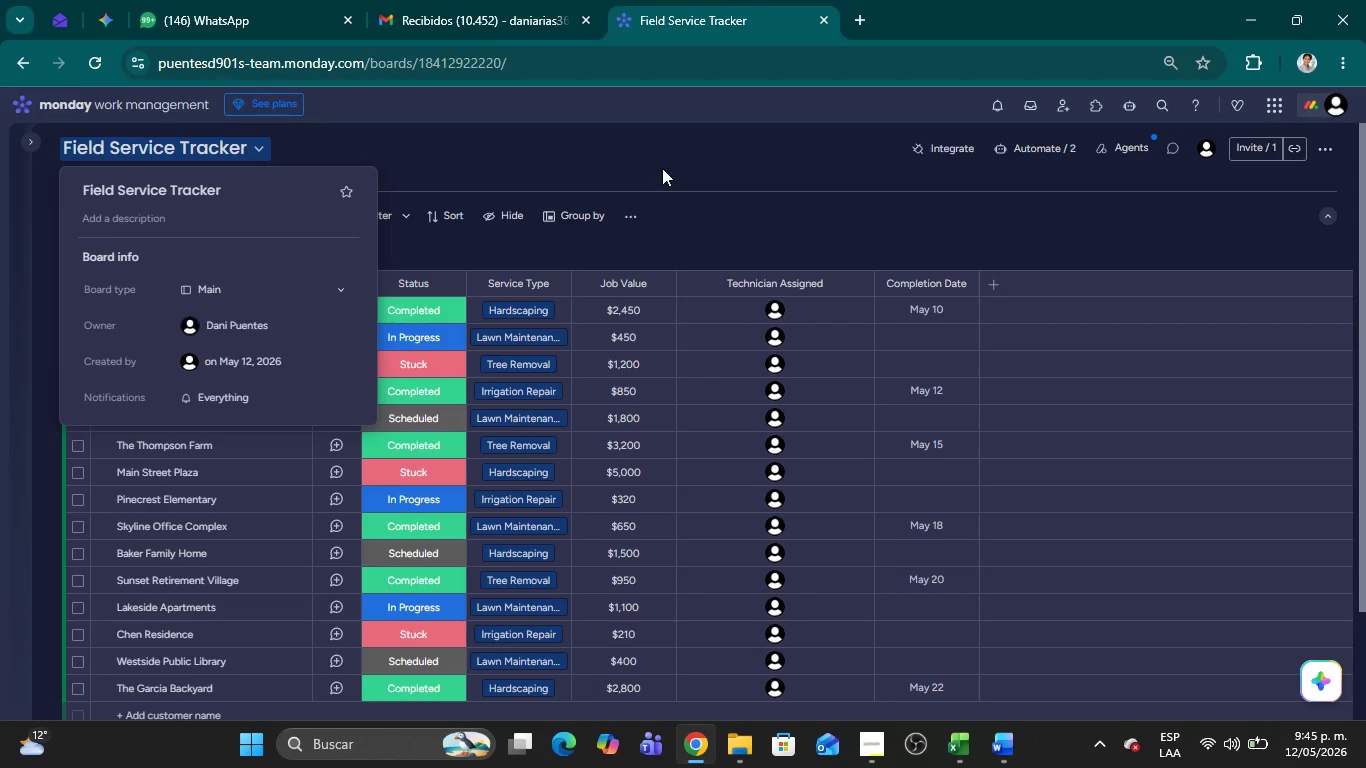 
left_click([814, 214])
 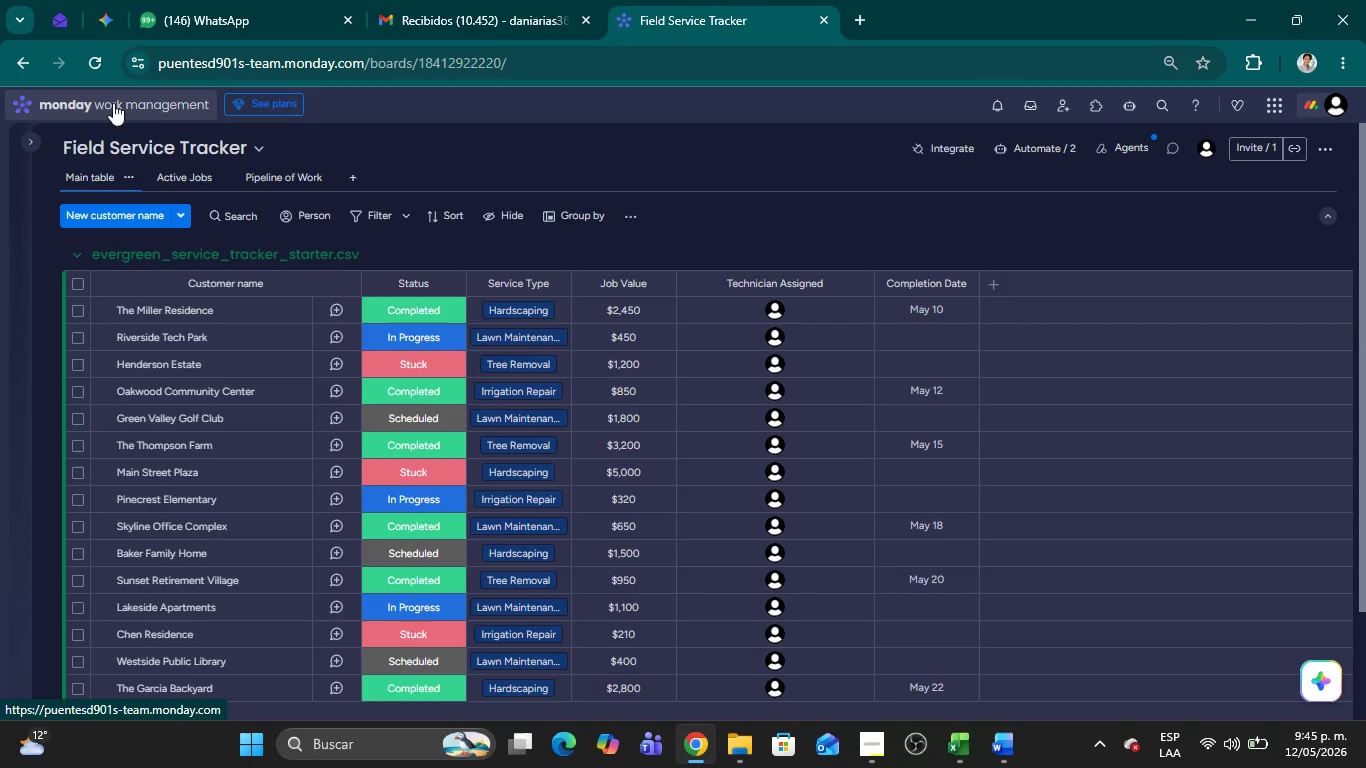 
left_click([197, 170])
 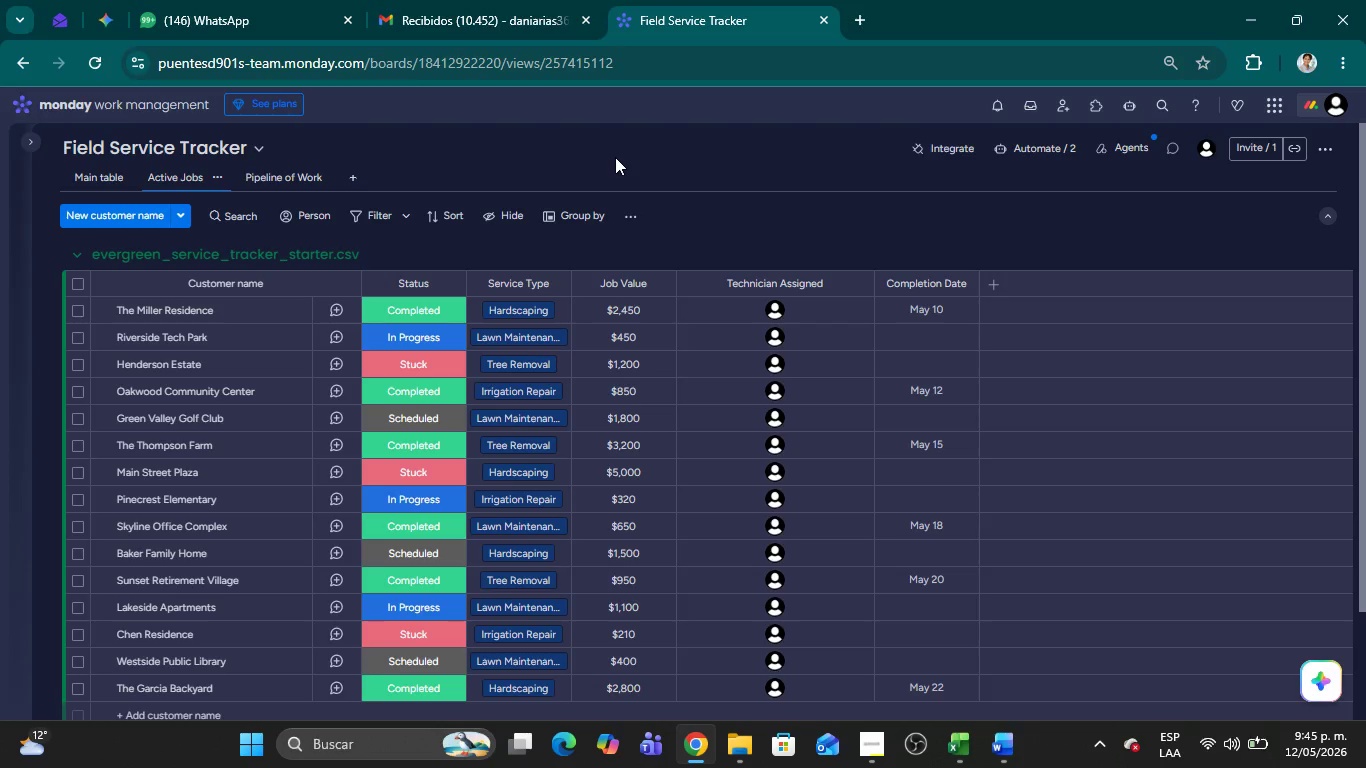 
wait(7.38)
 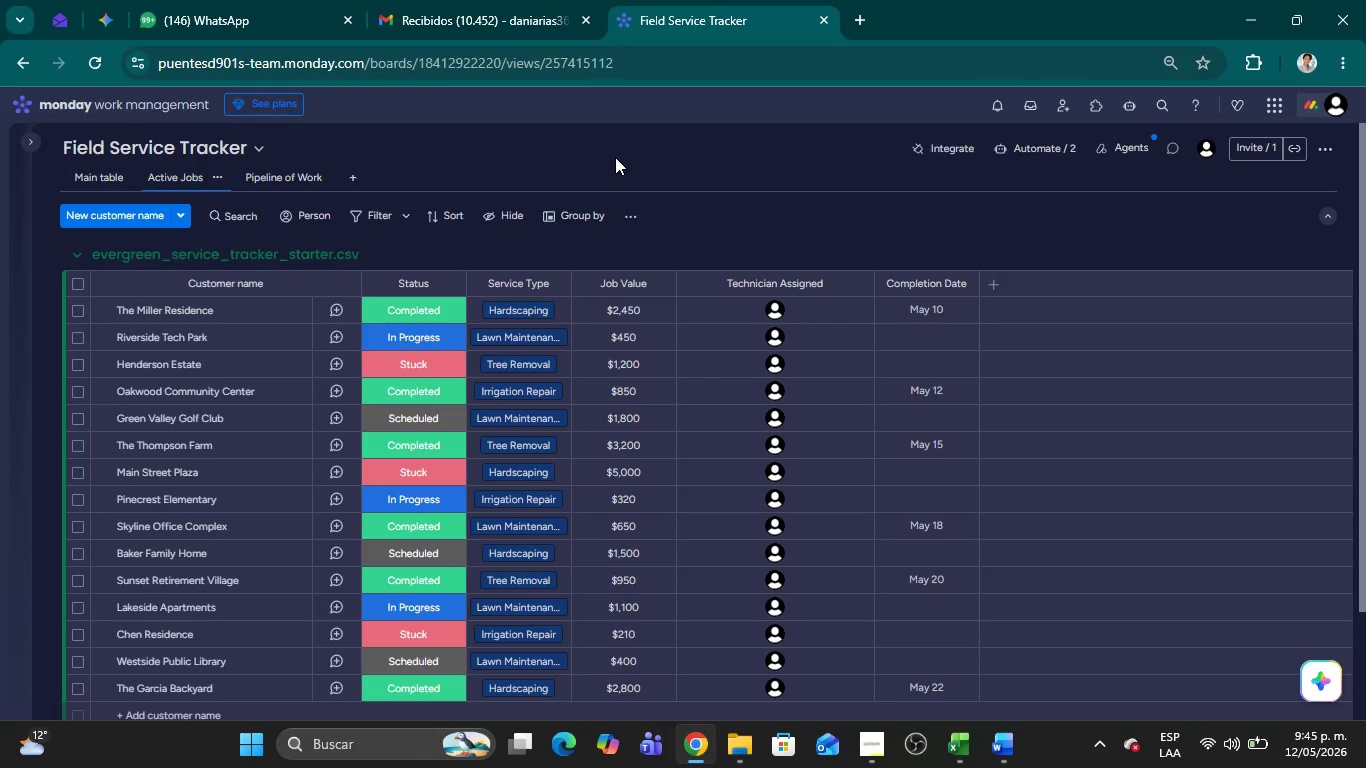 
left_click([98, 180])
 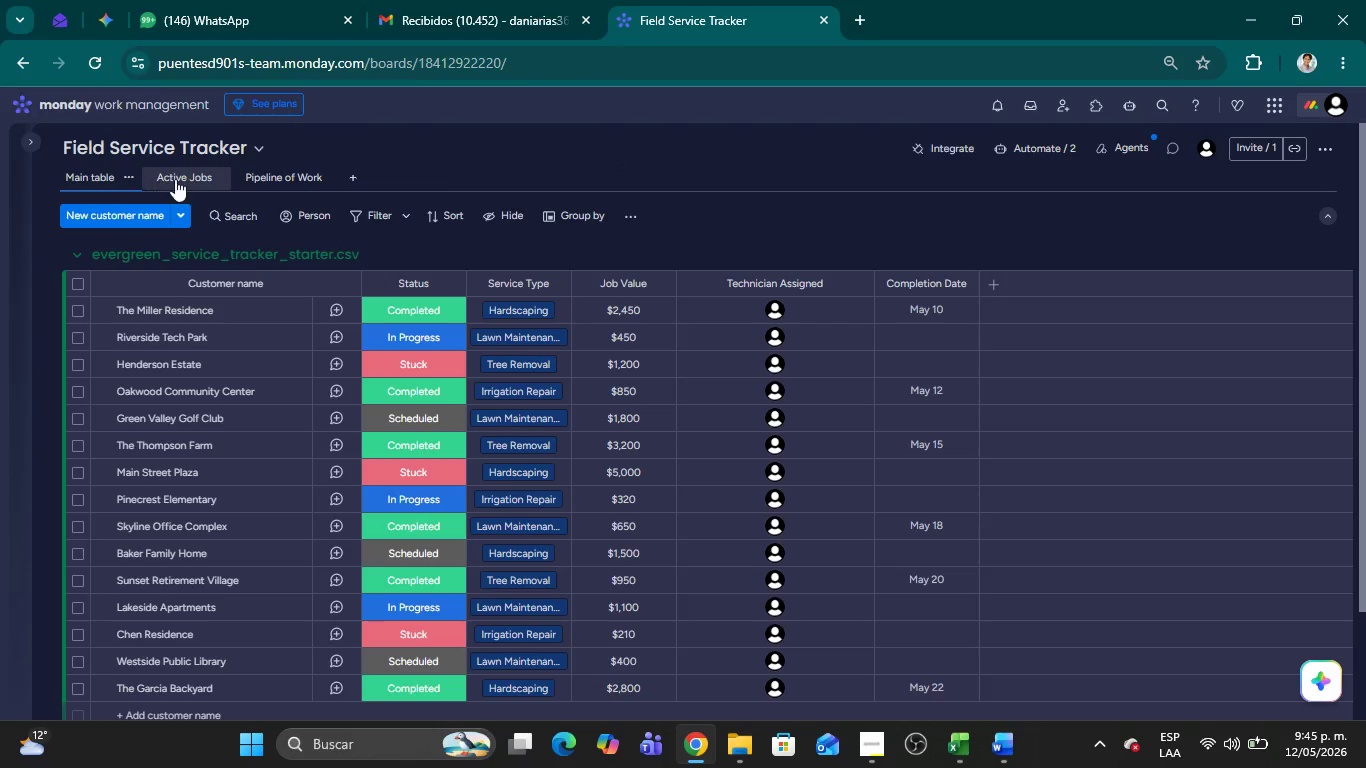 
left_click([187, 177])
 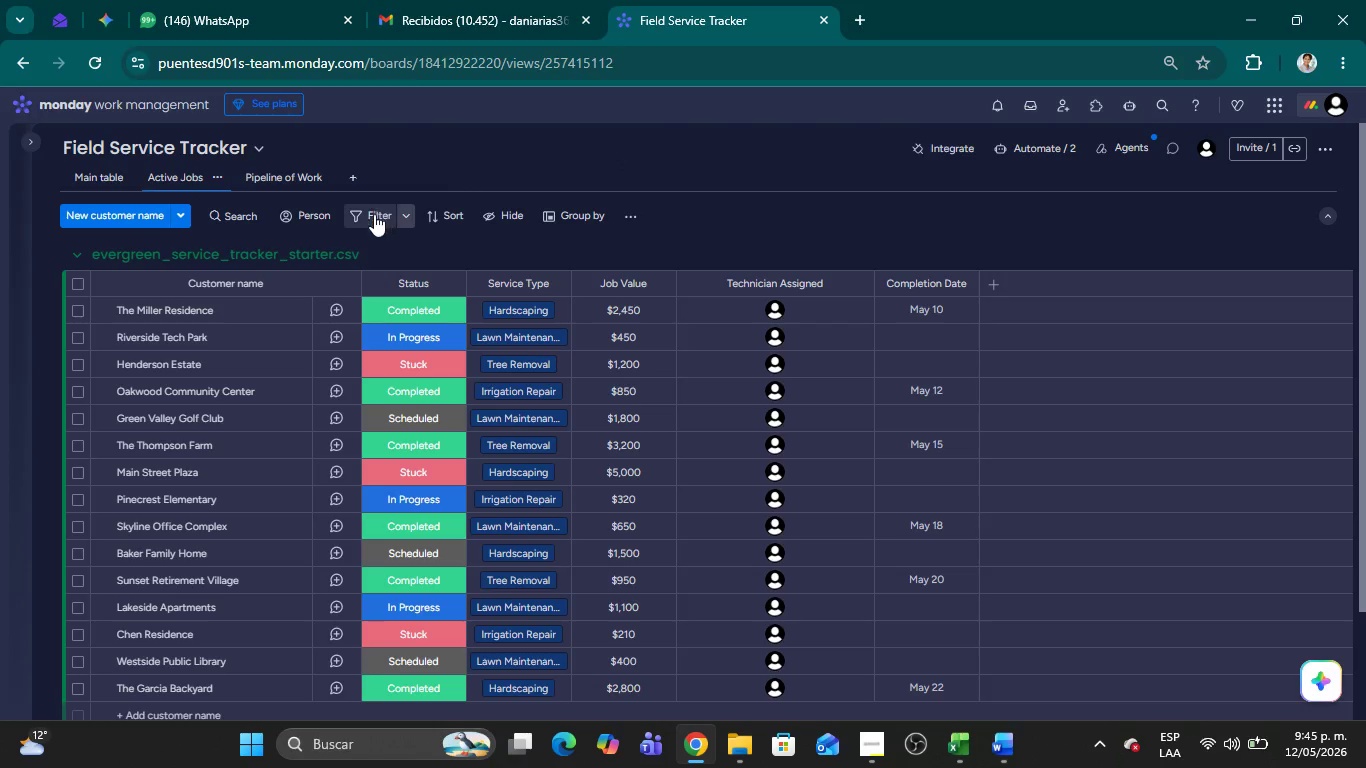 
left_click([371, 217])
 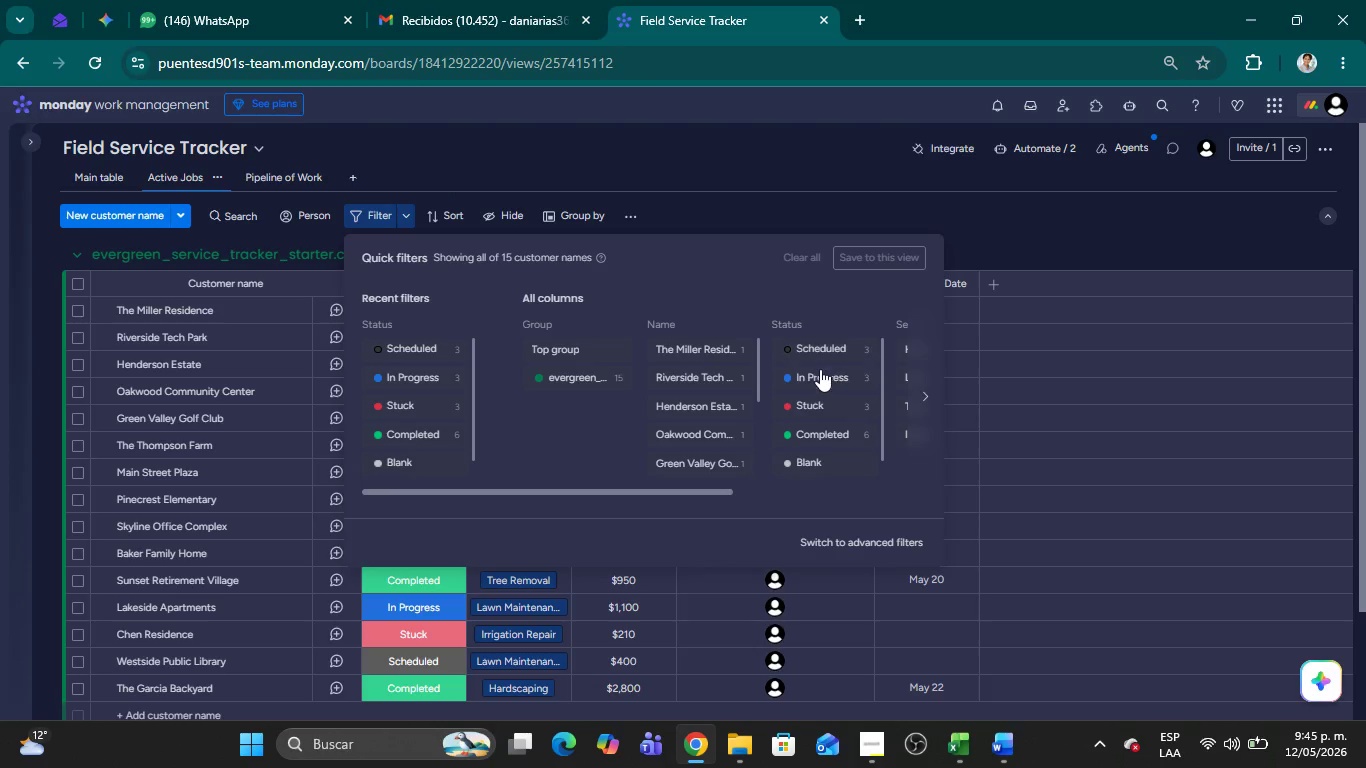 
wait(12.59)
 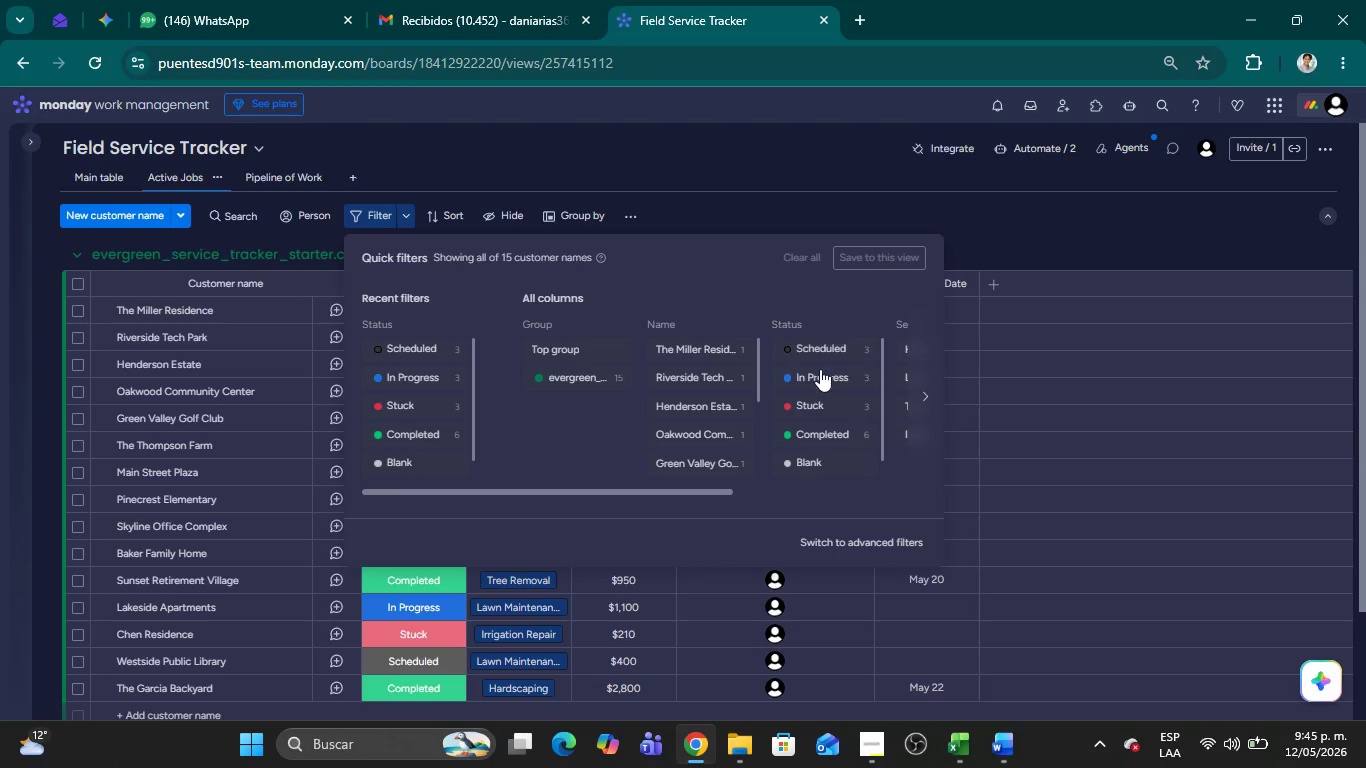 
left_click([808, 376])
 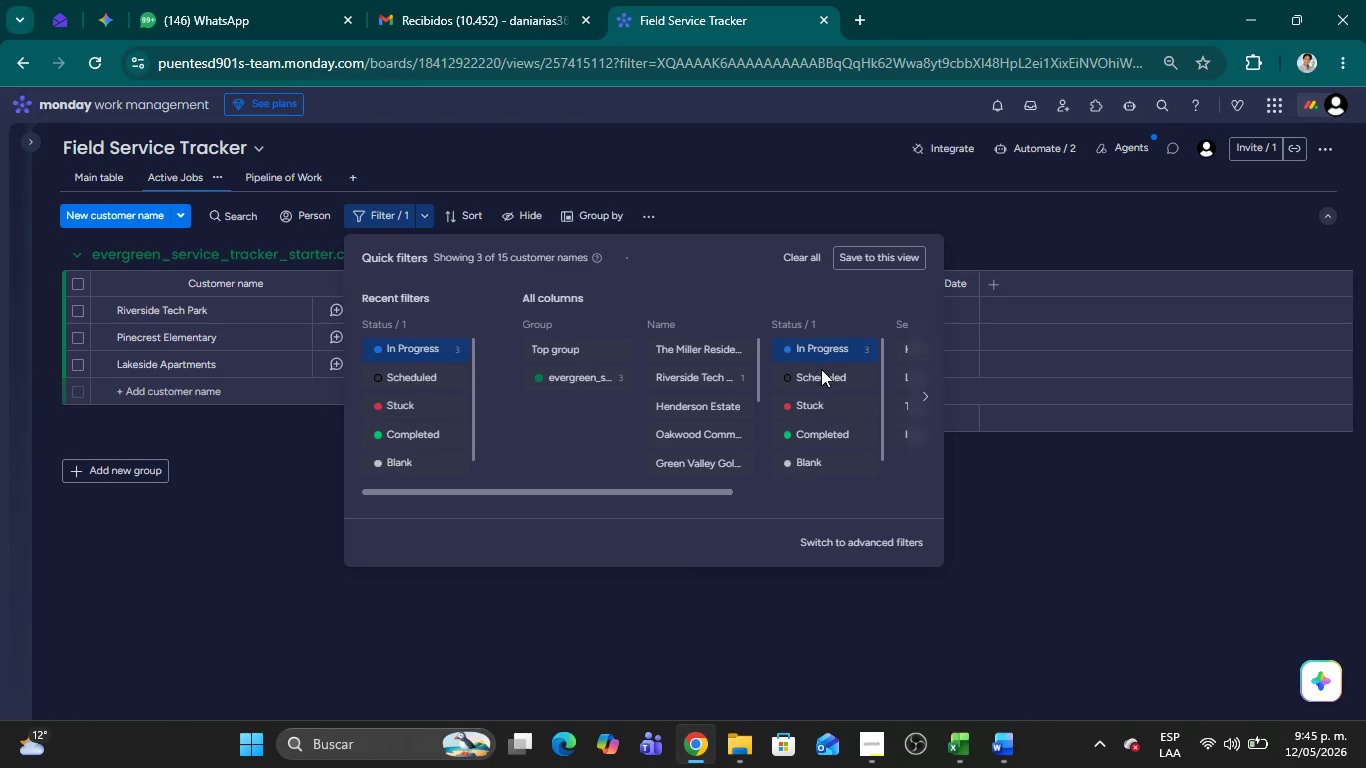 
left_click([817, 376])
 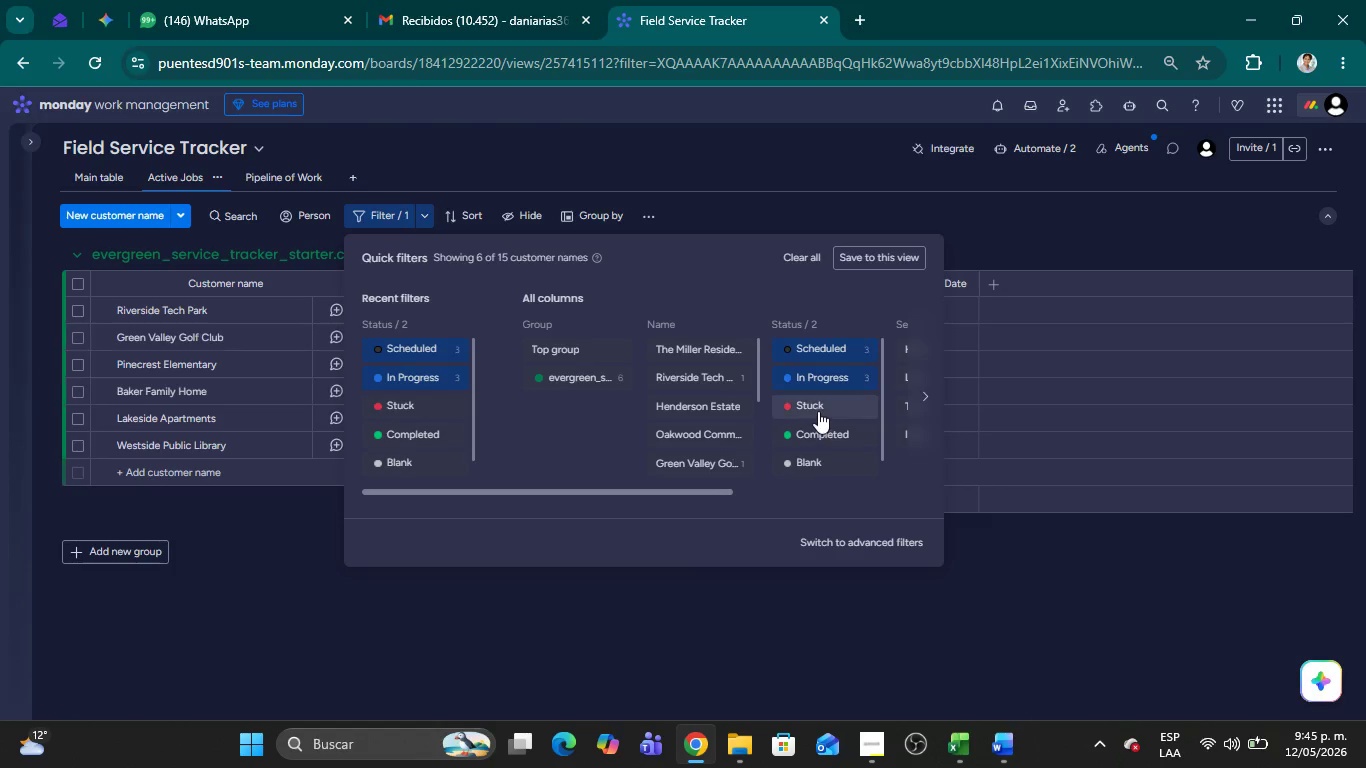 
left_click([818, 406])
 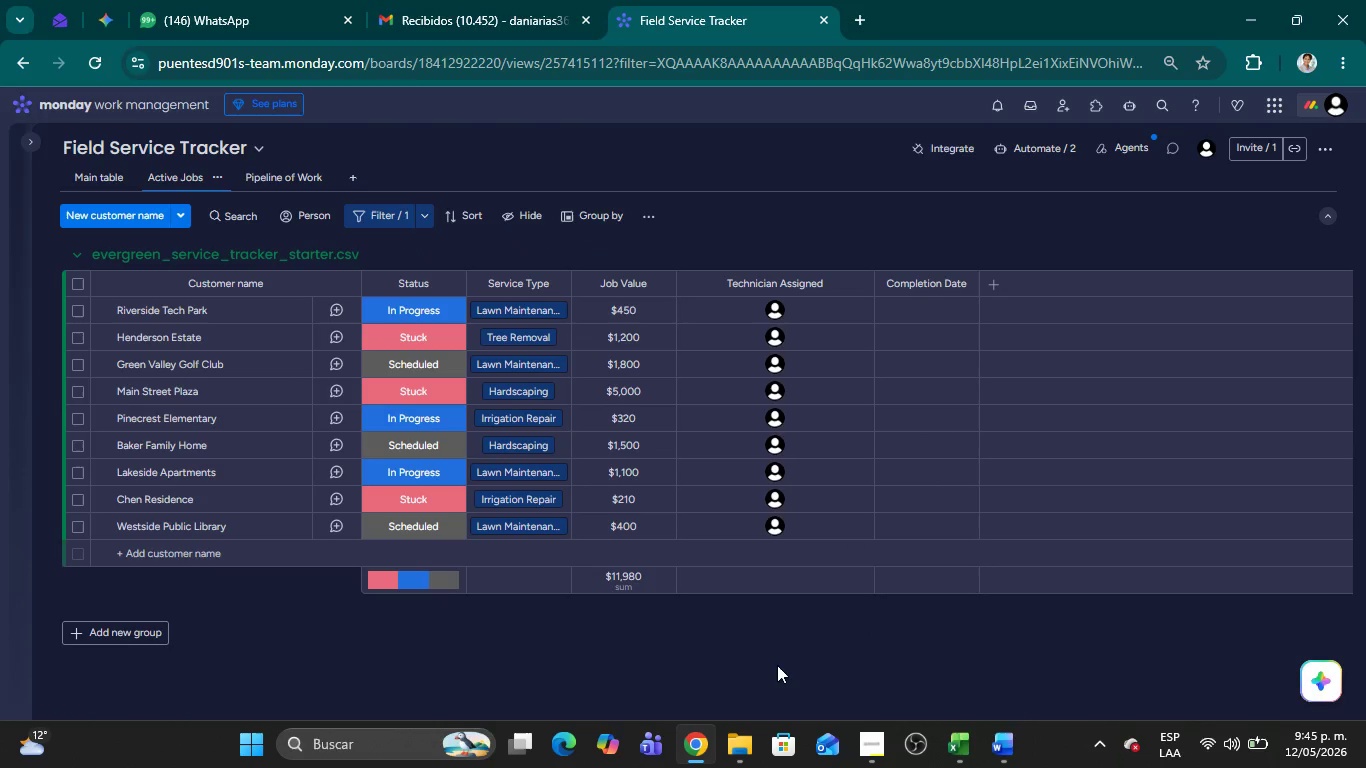 
key(Meta+Shift+S)
 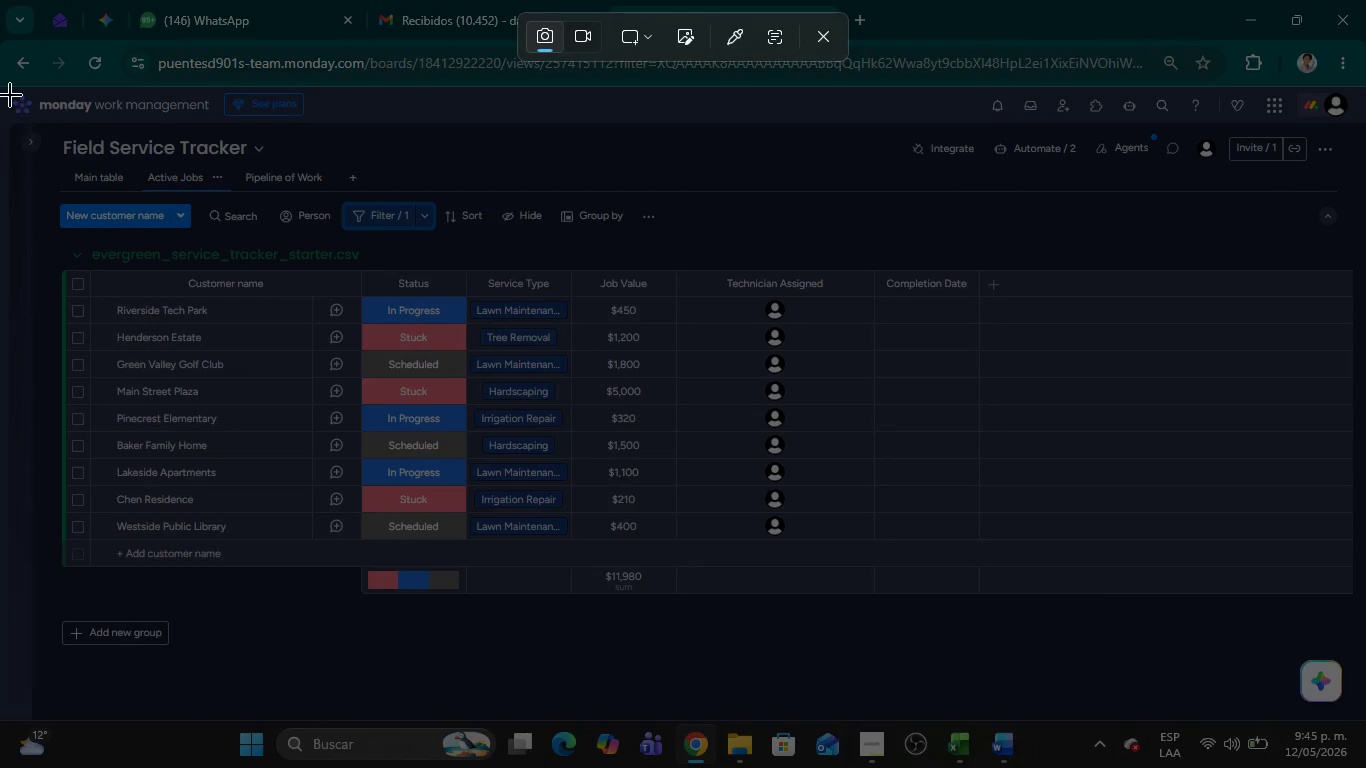 
left_click_drag(start_coordinate=[0, 79], to_coordinate=[1365, 612])
 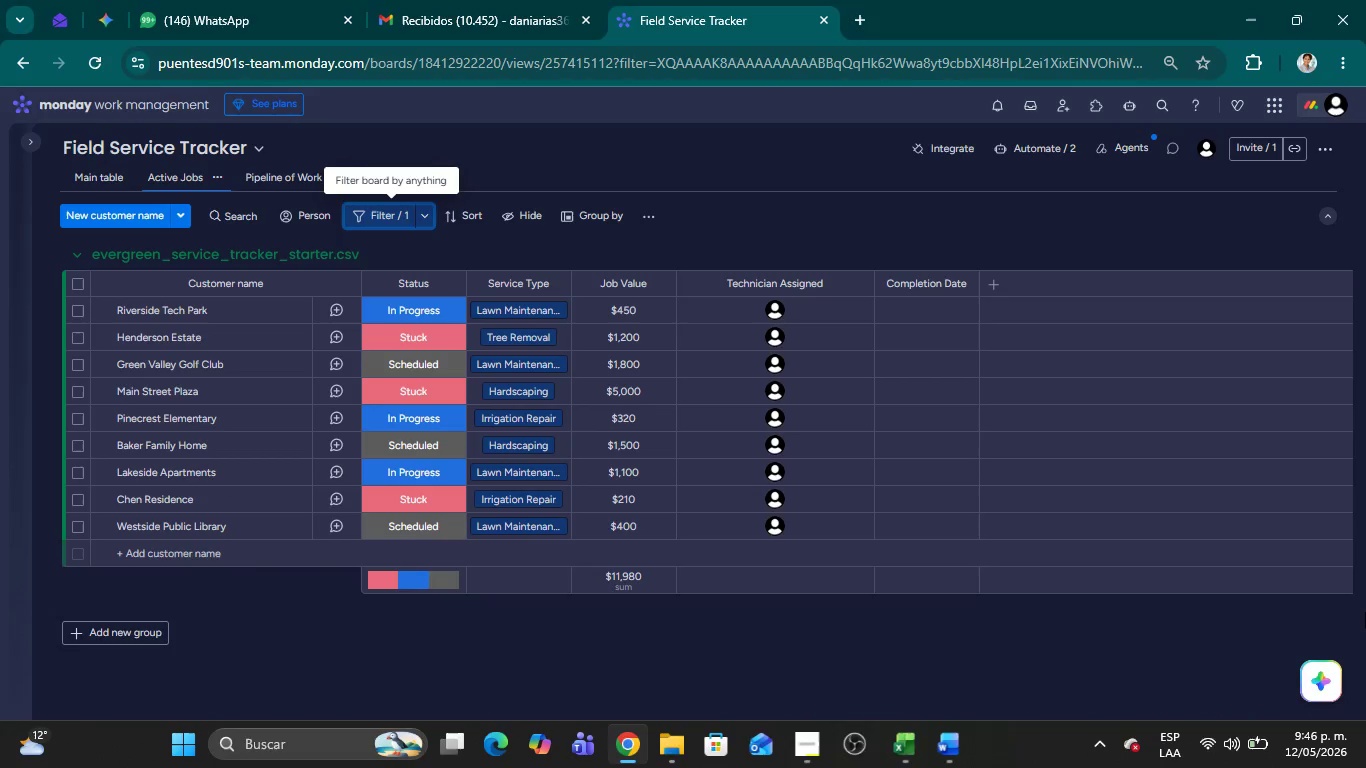 
key(Alt+Tab)
 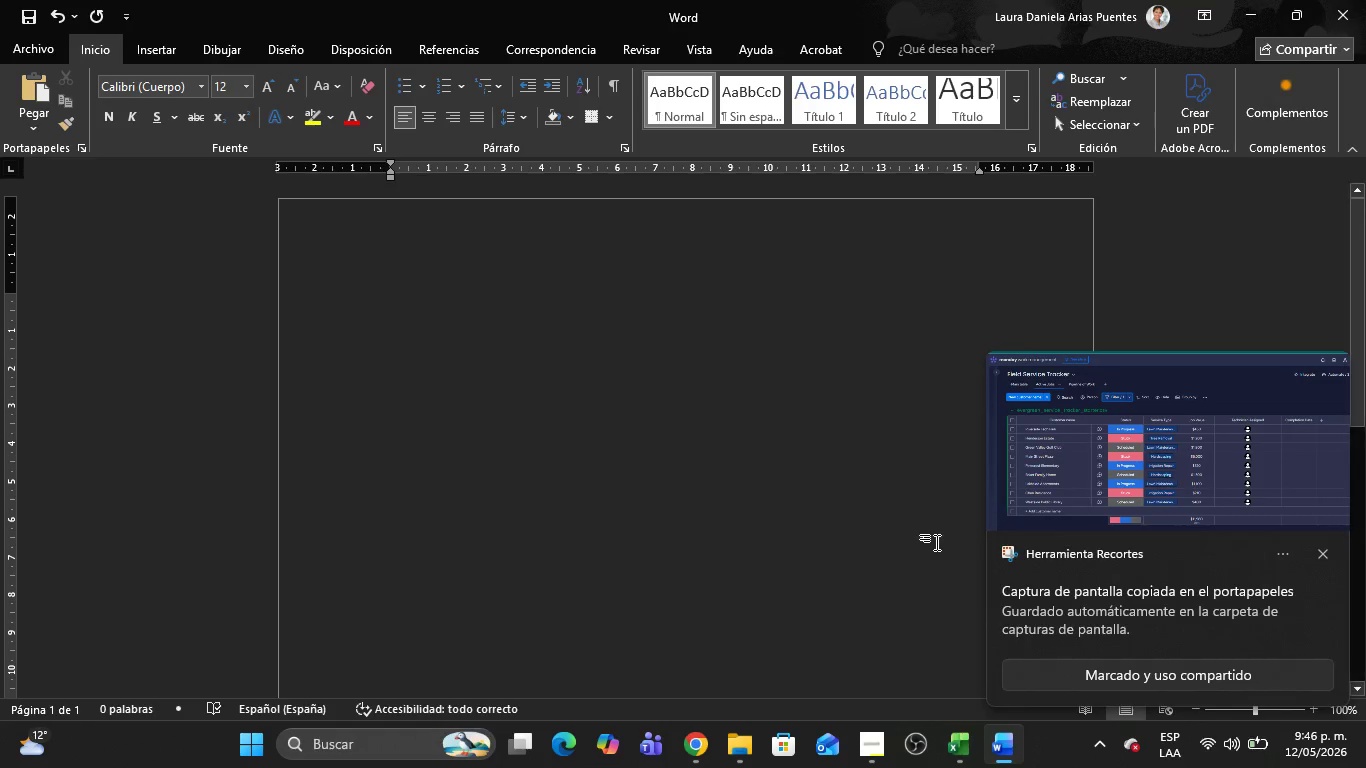 
key(Control+V)
 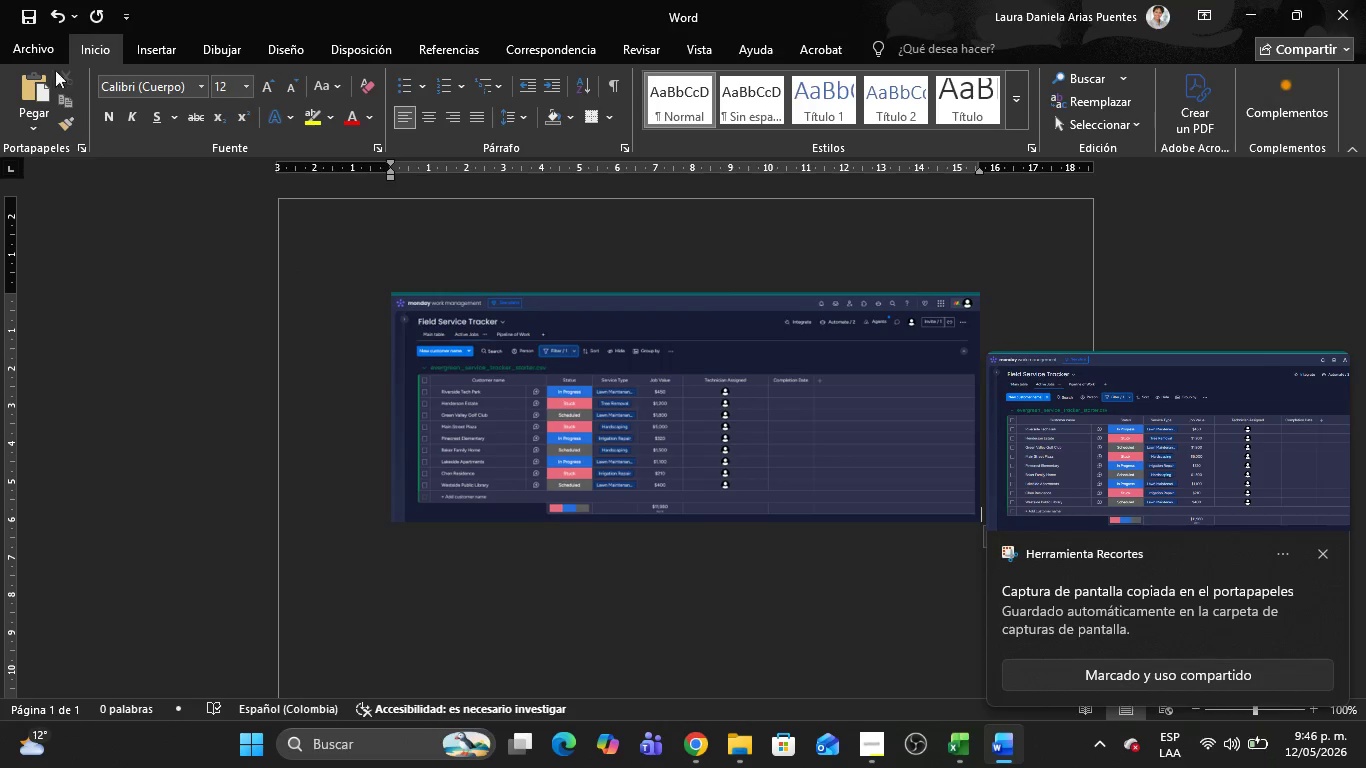 
left_click([30, 47])
 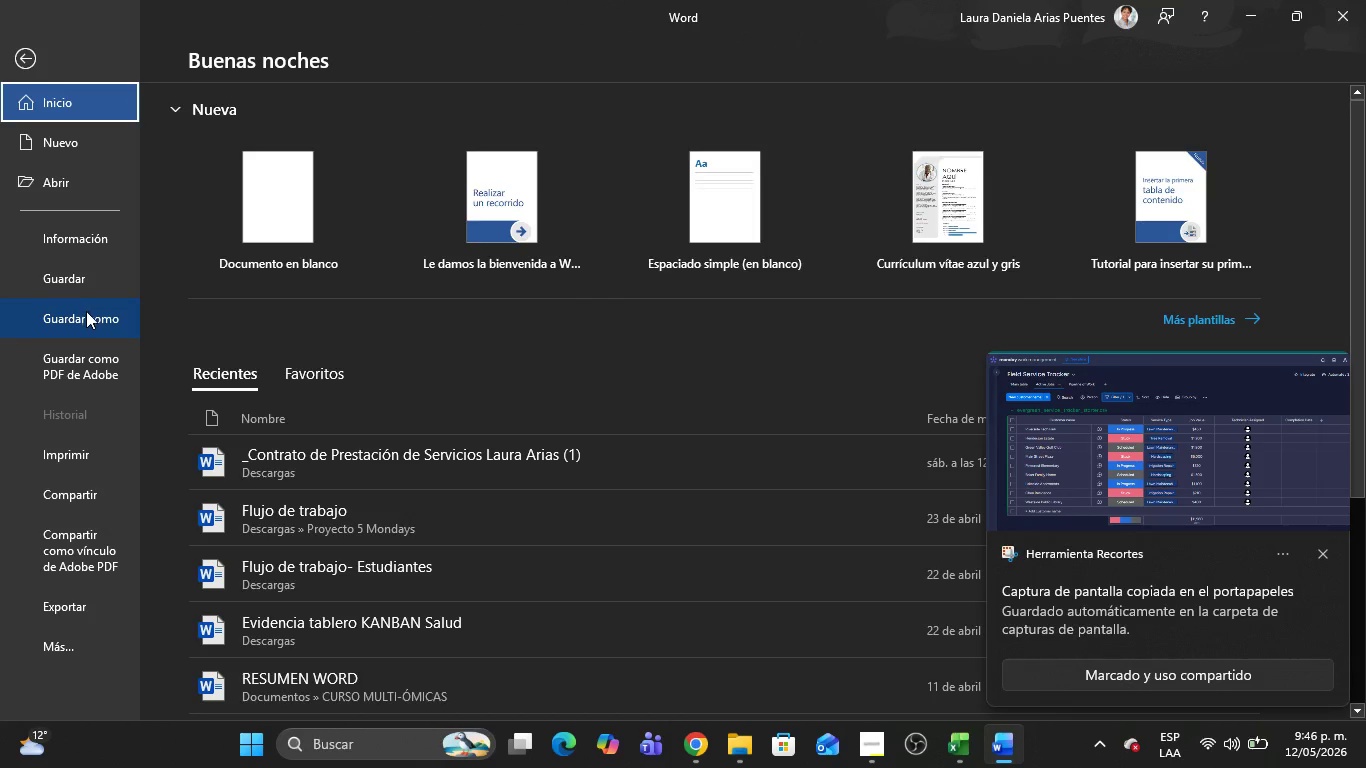 
left_click([86, 322])
 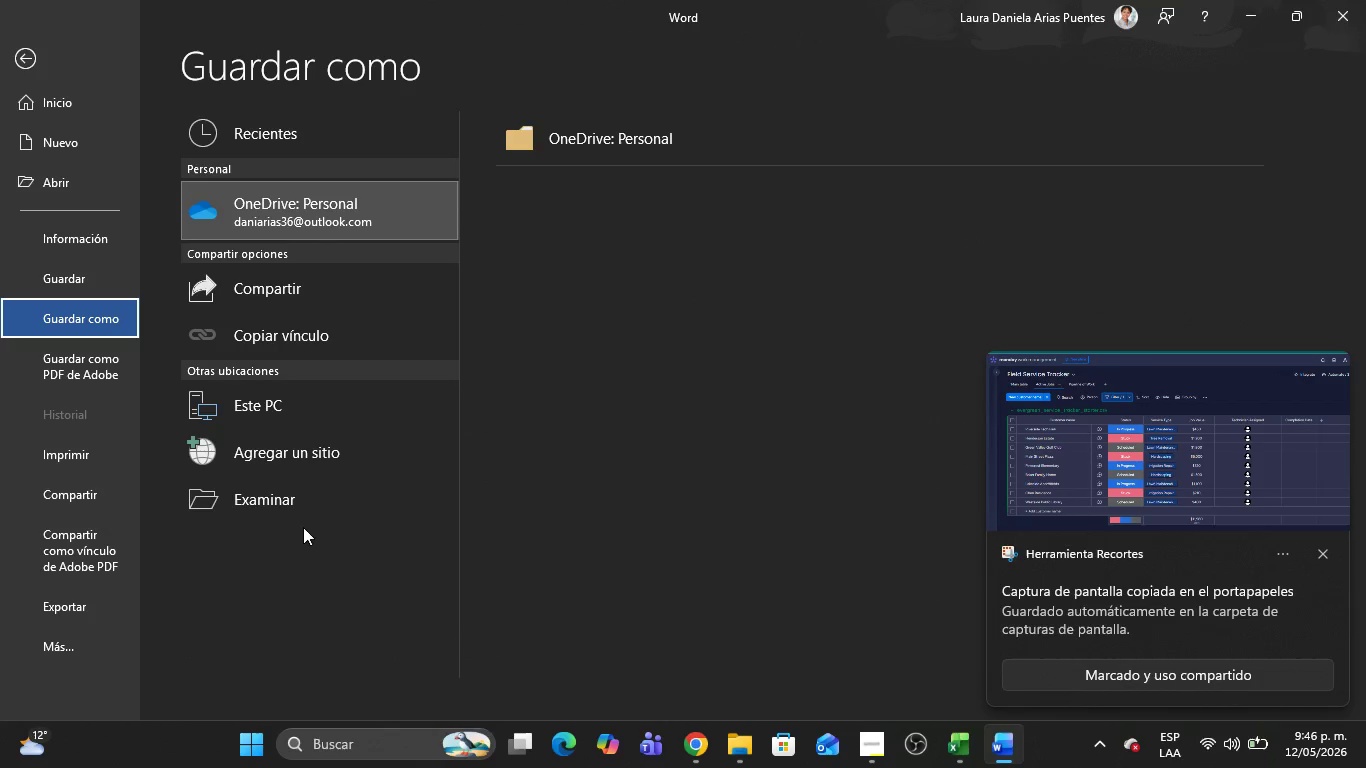 
left_click([282, 503])
 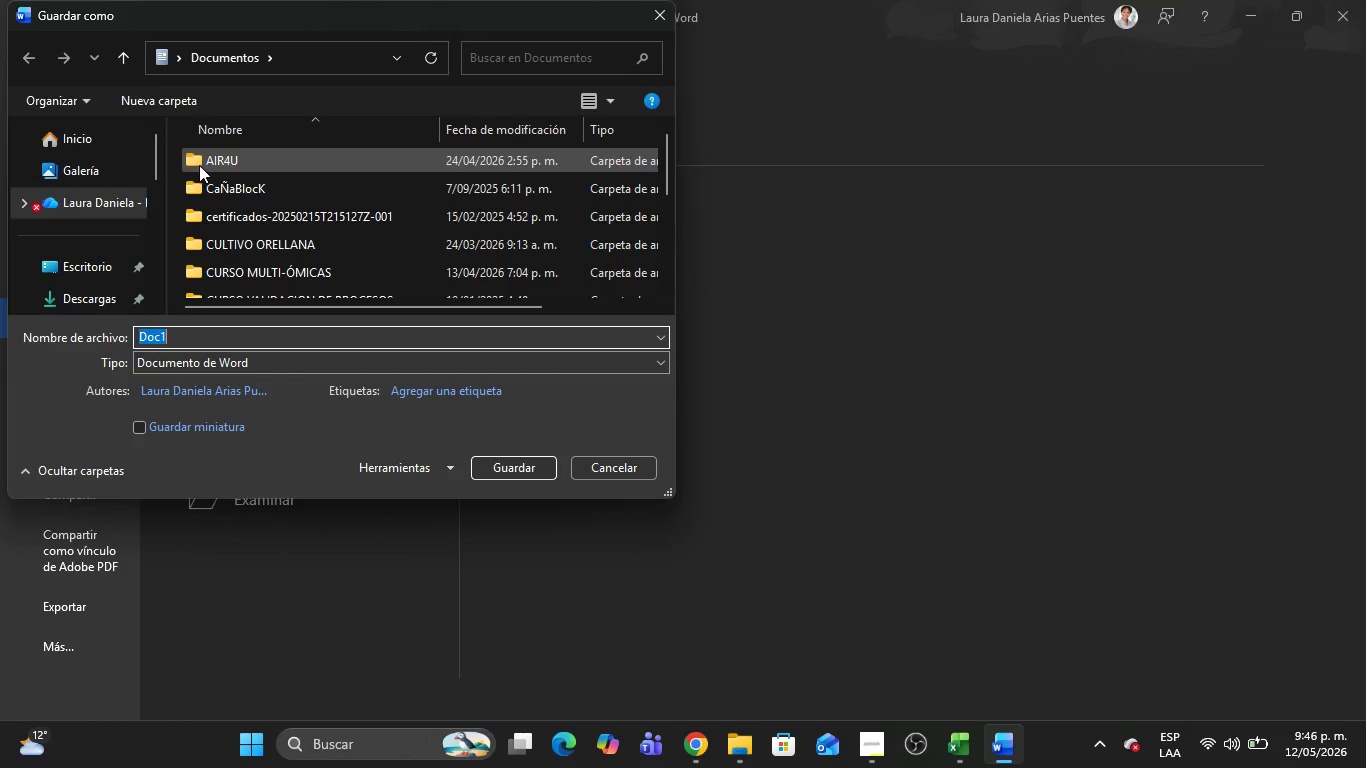 
left_click([82, 283])
 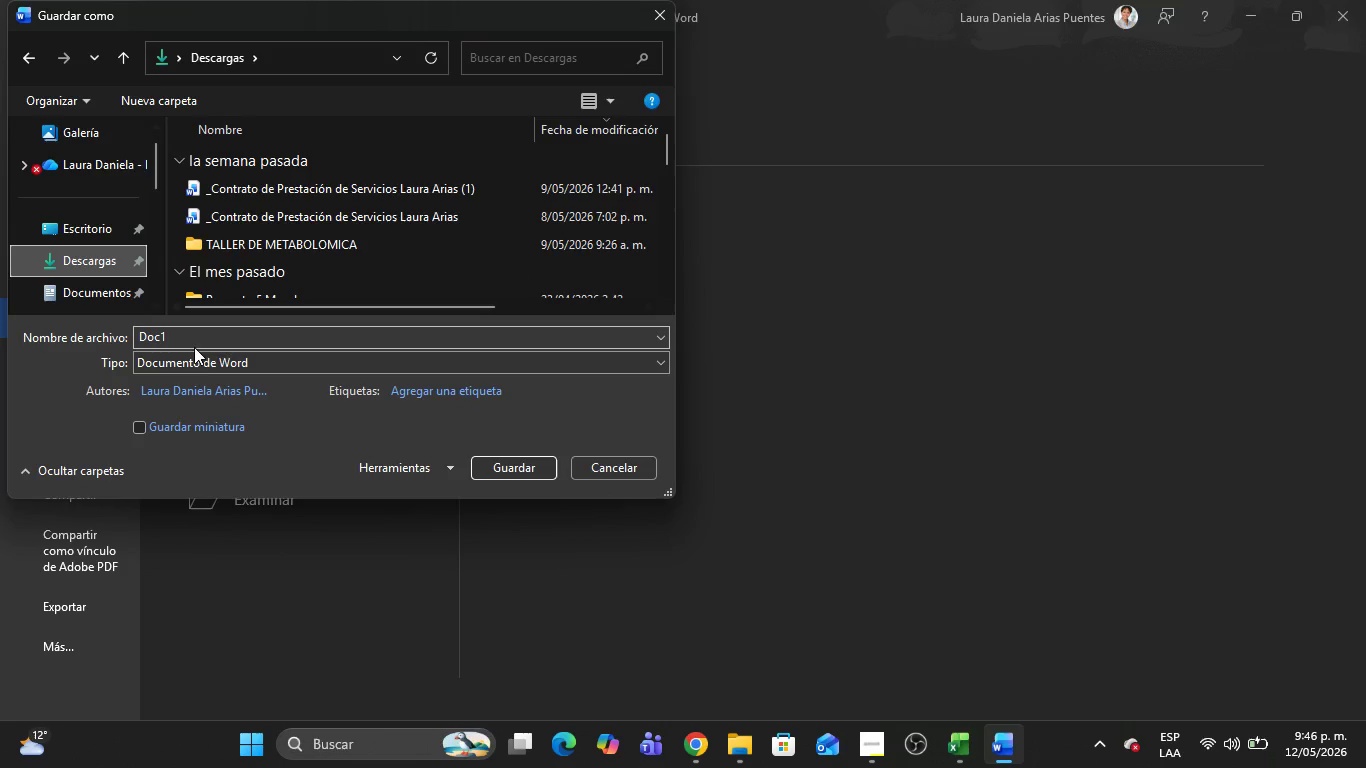 
left_click([195, 358])
 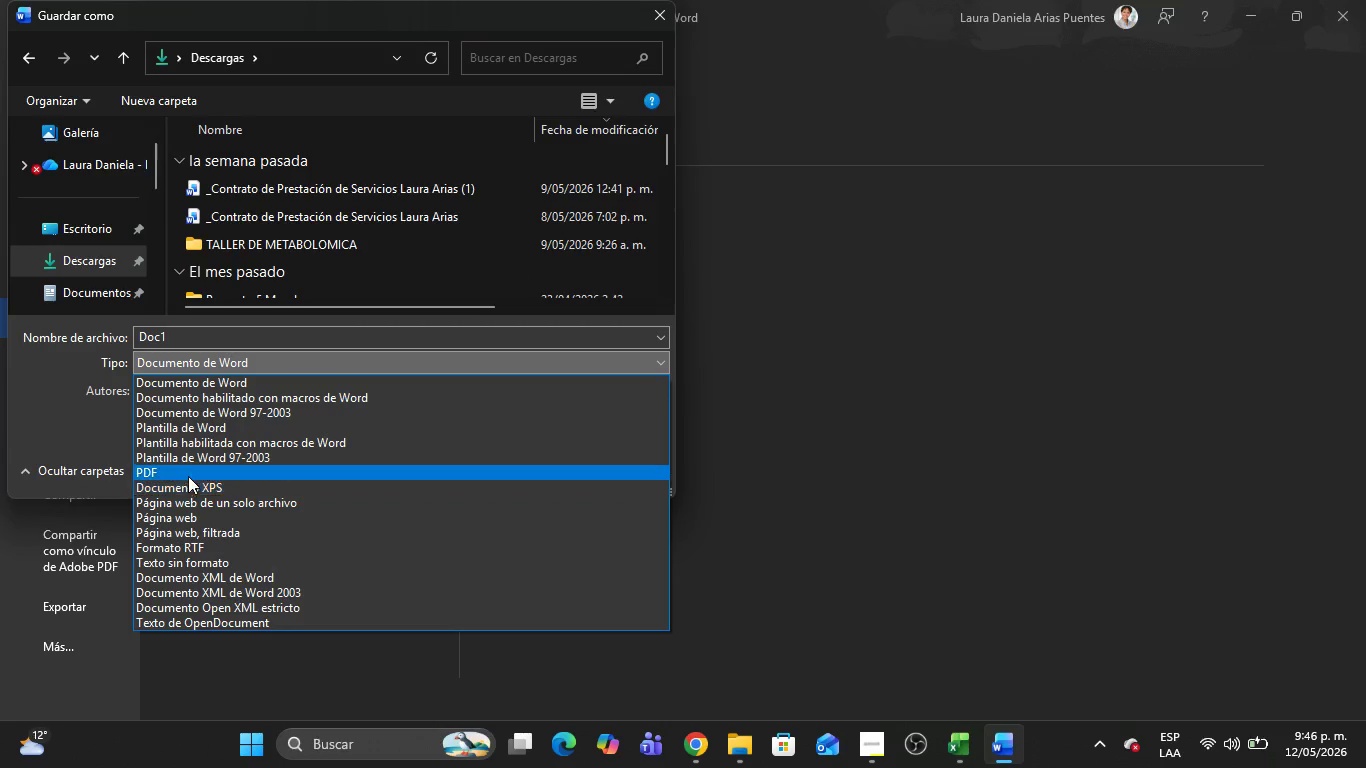 
left_click([188, 468])
 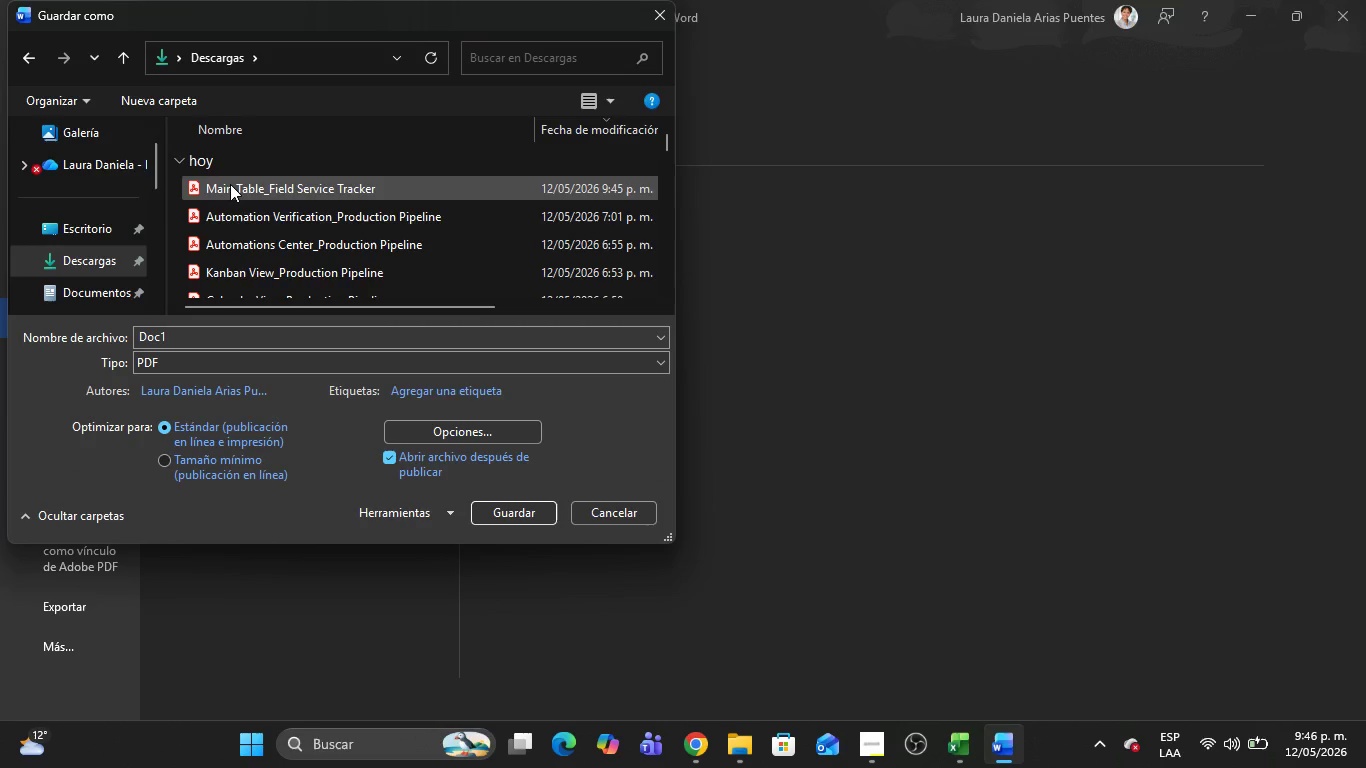 
left_click([230, 184])
 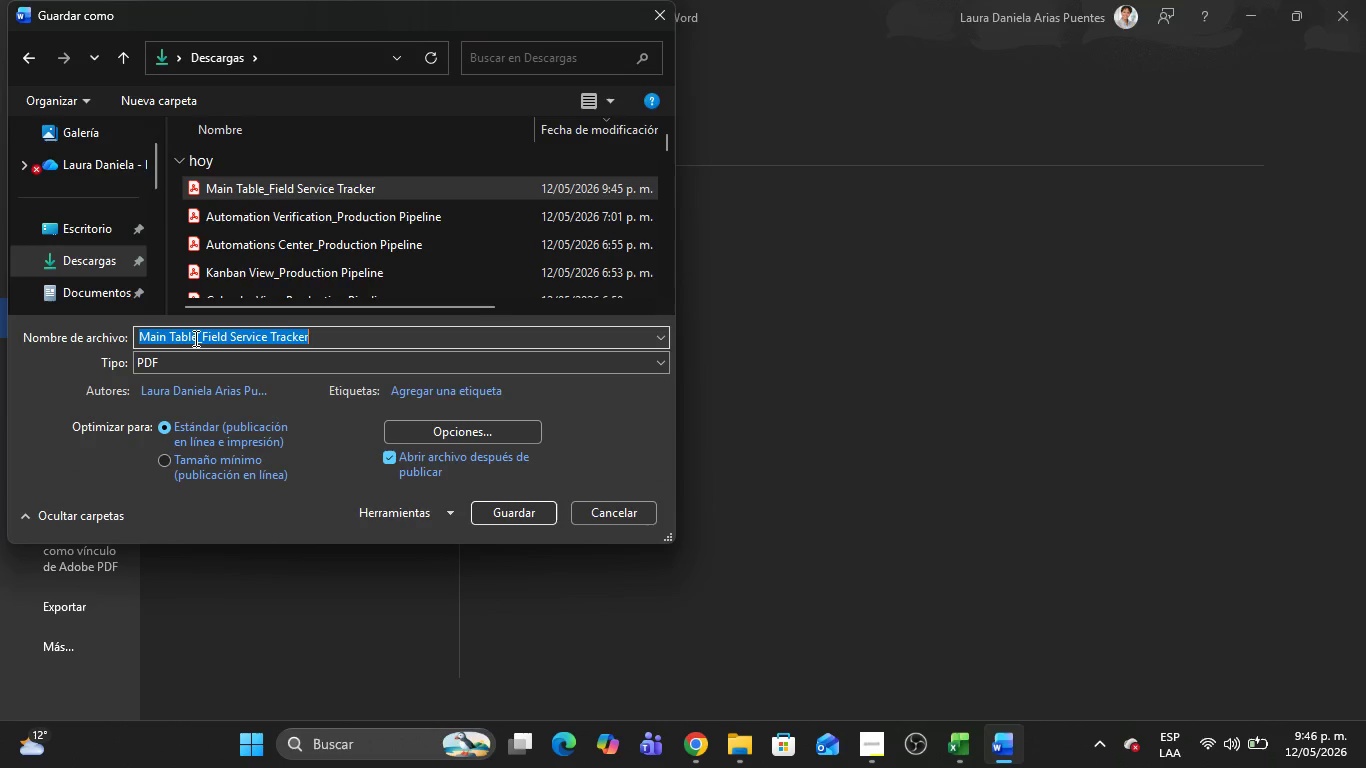 
double_click([194, 338])
 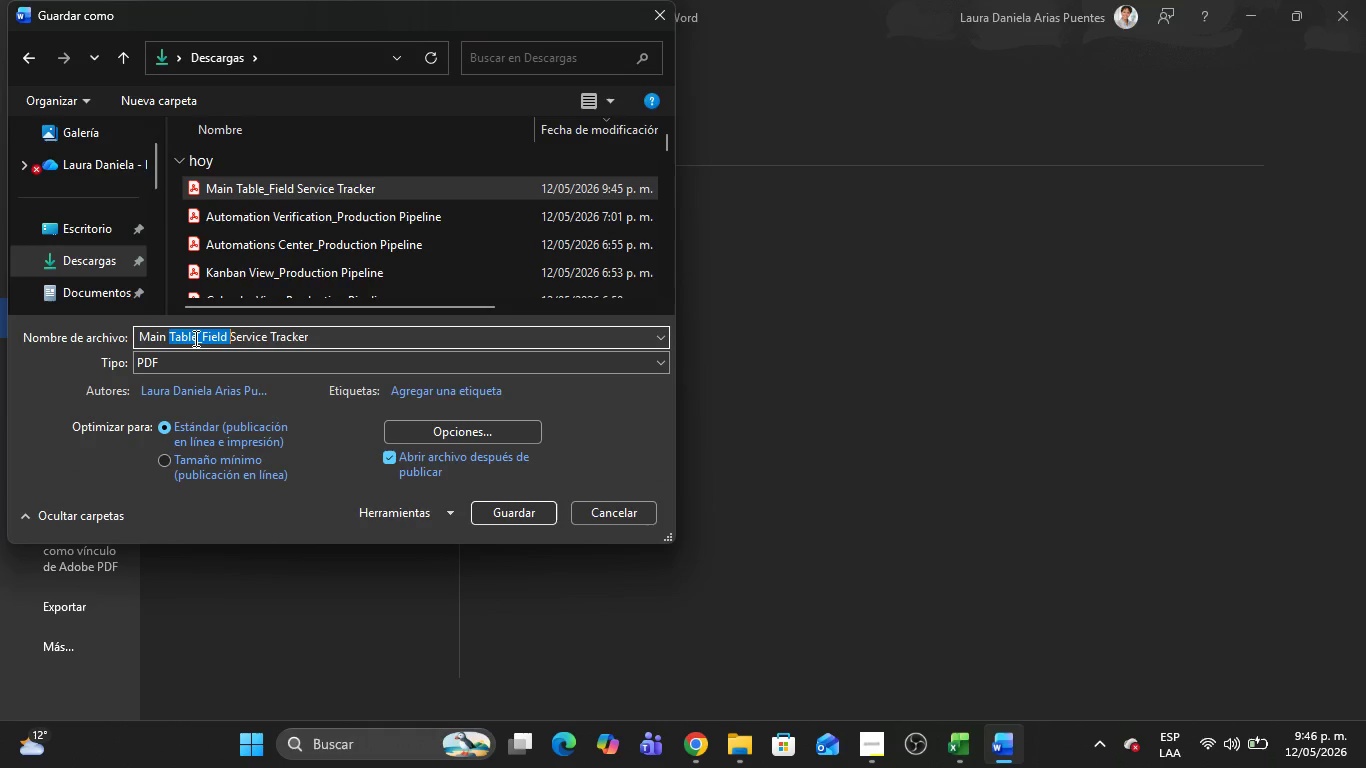 
left_click([194, 338])
 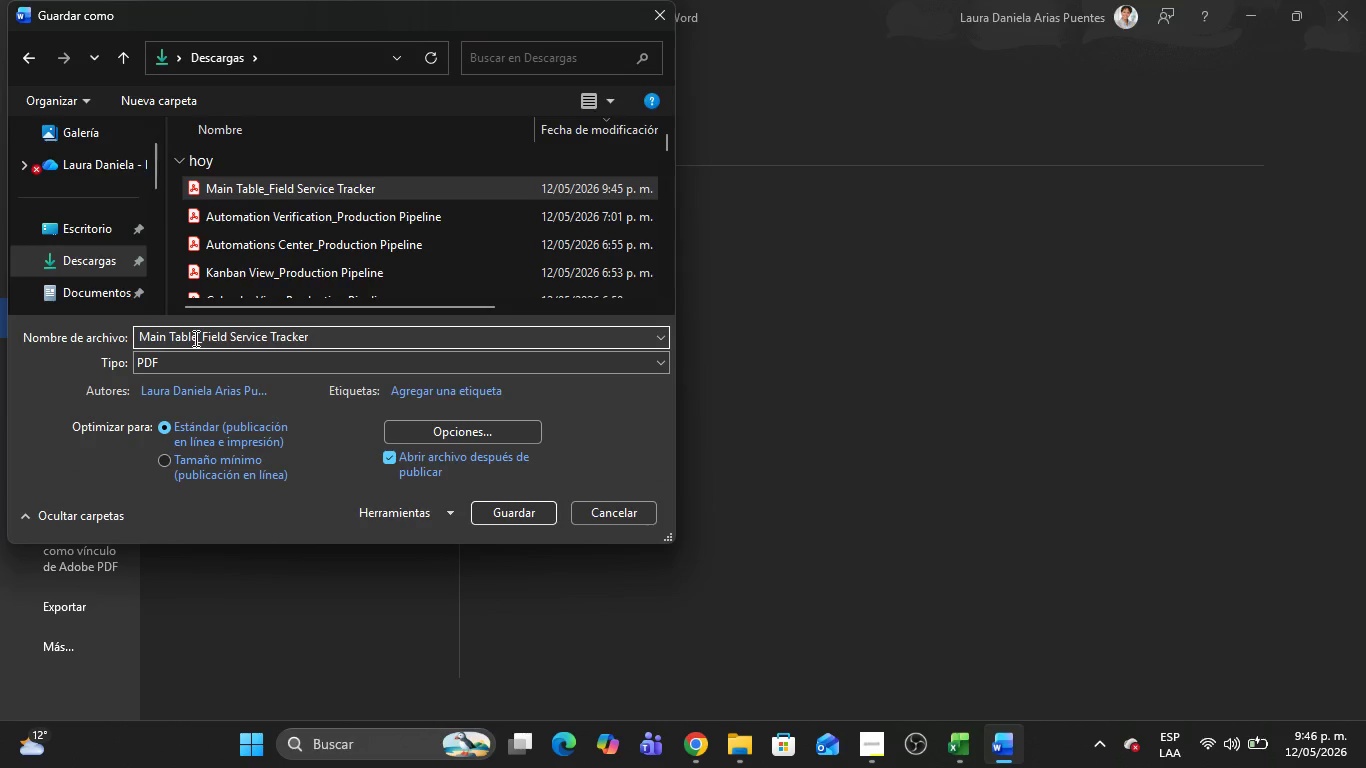 
hold_key(key=Backspace, duration=1.23)
 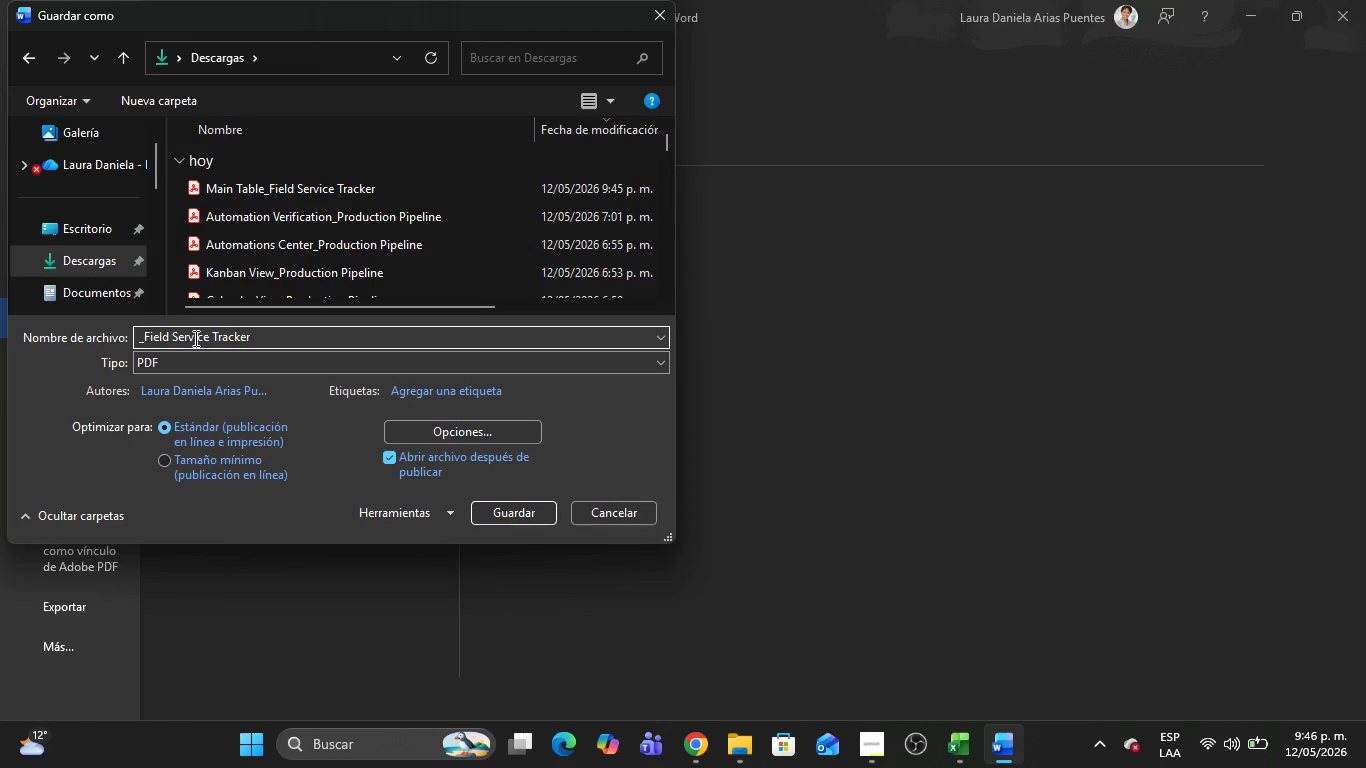 
type(Active Jobs View)
 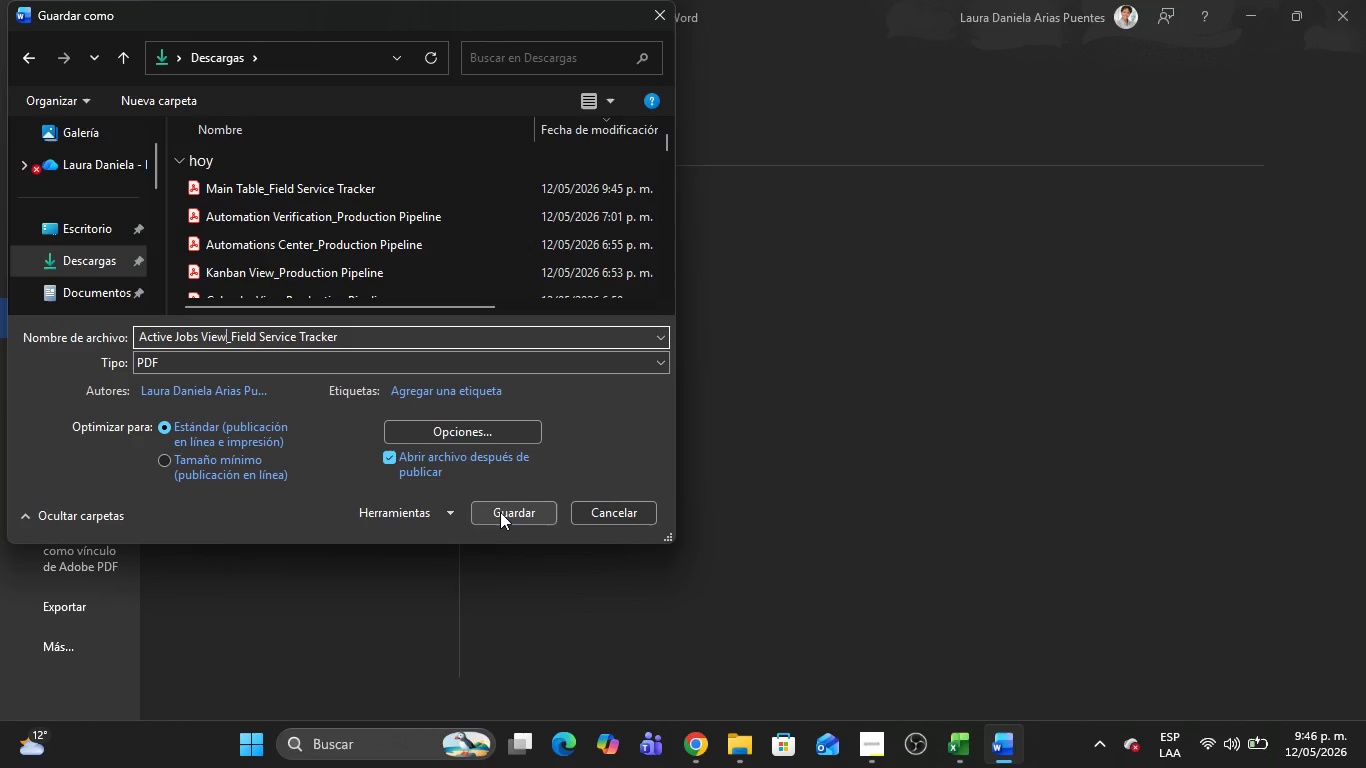 
wait(5.14)
 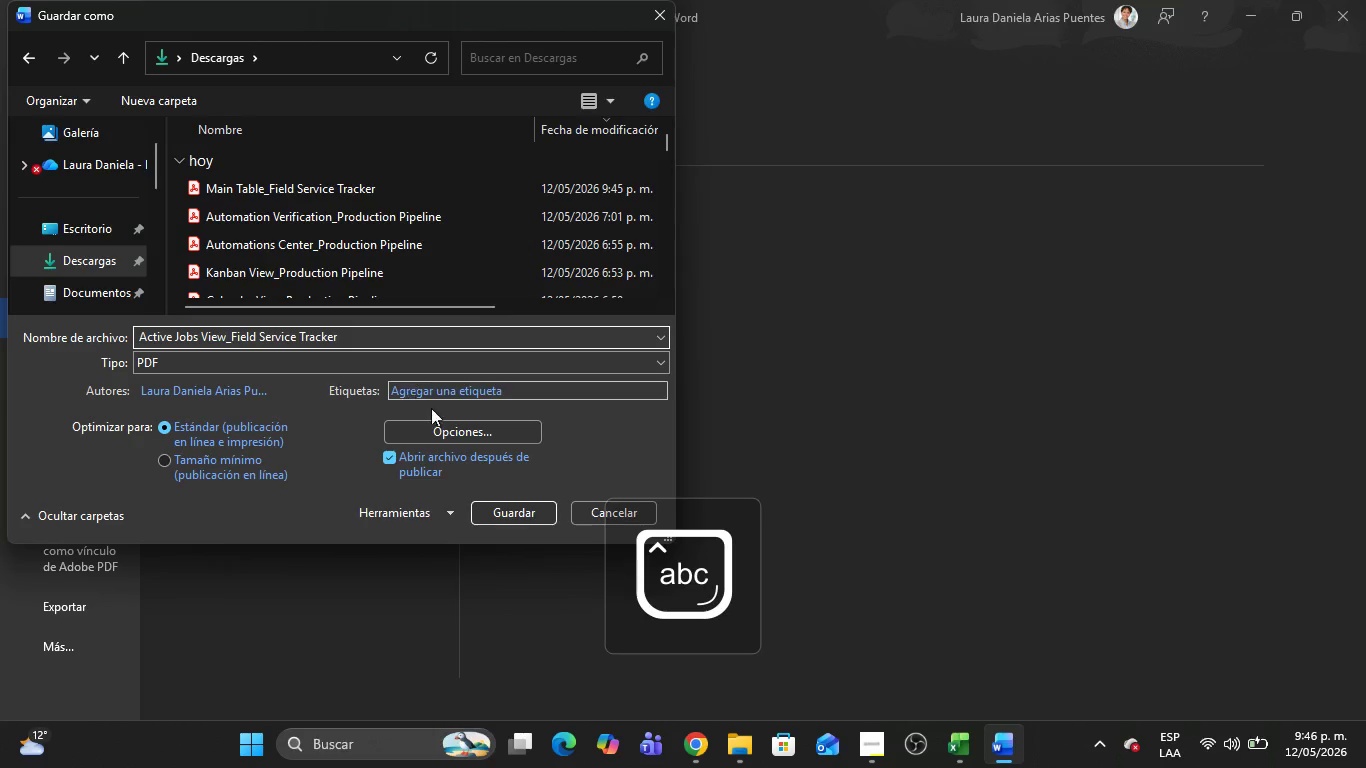 
left_click([500, 512])
 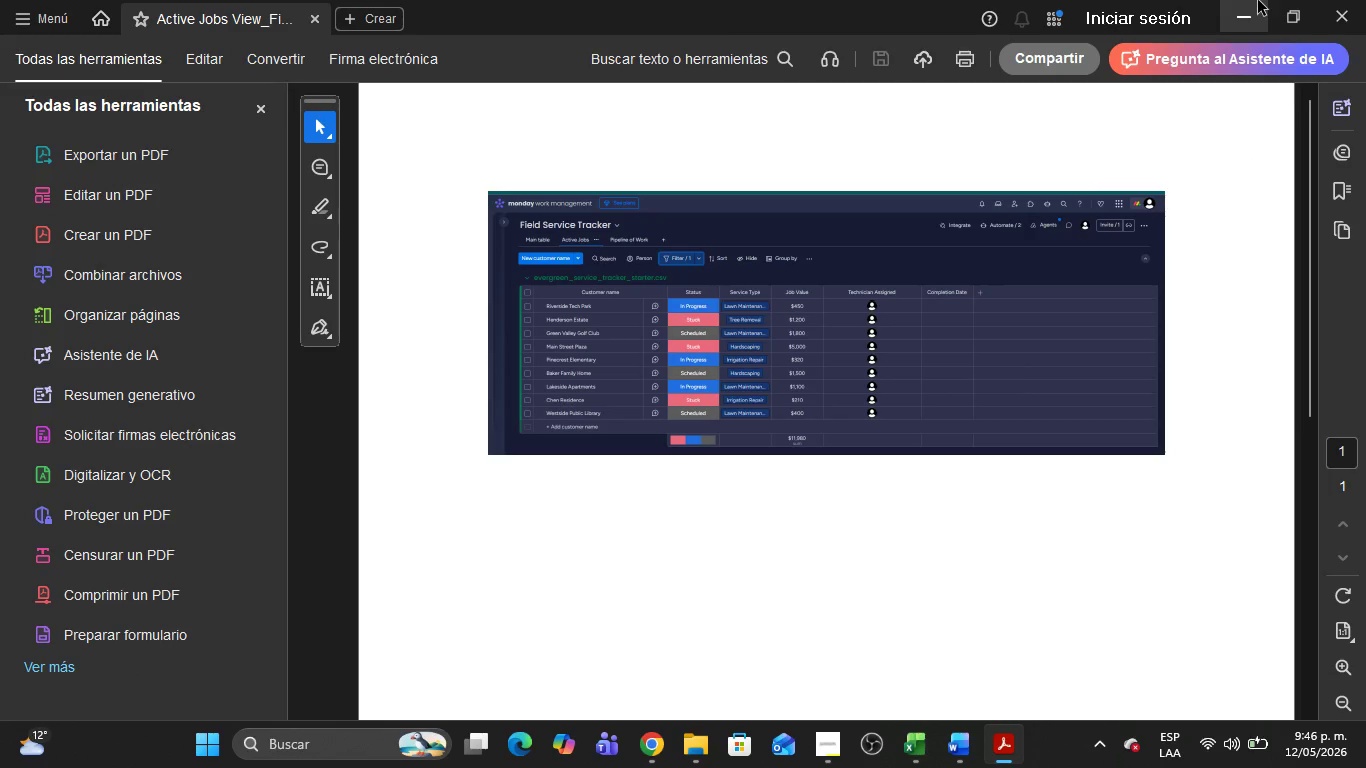 
left_click([1365, 0])
 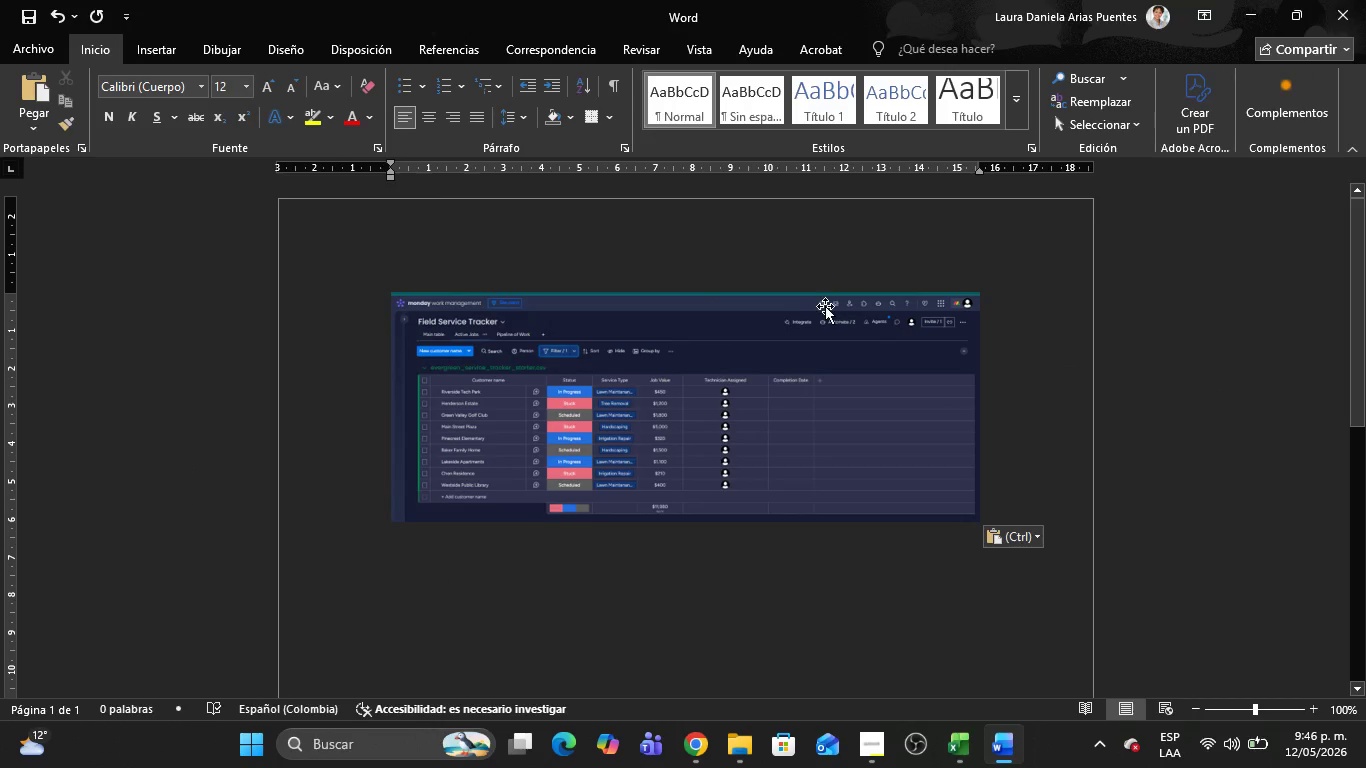 
left_click([823, 307])
 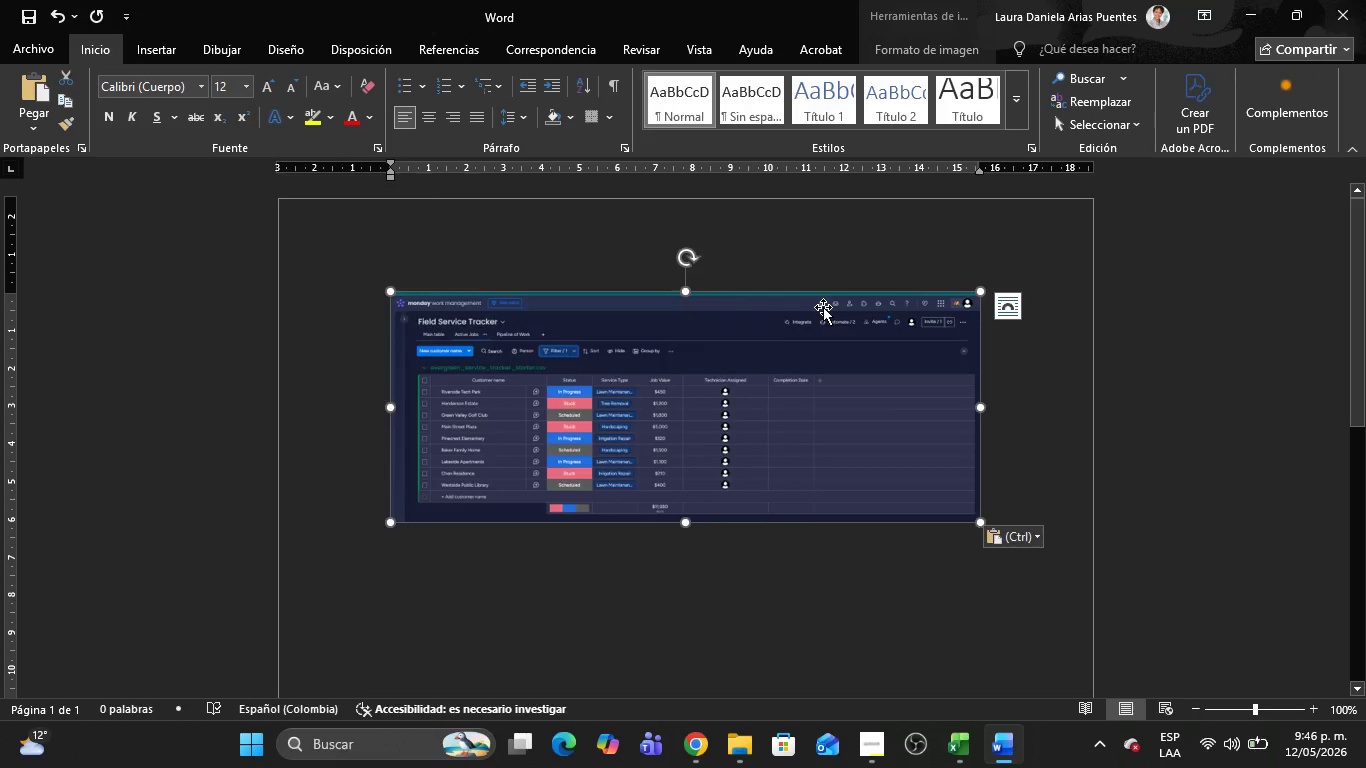 
key(Delete)
 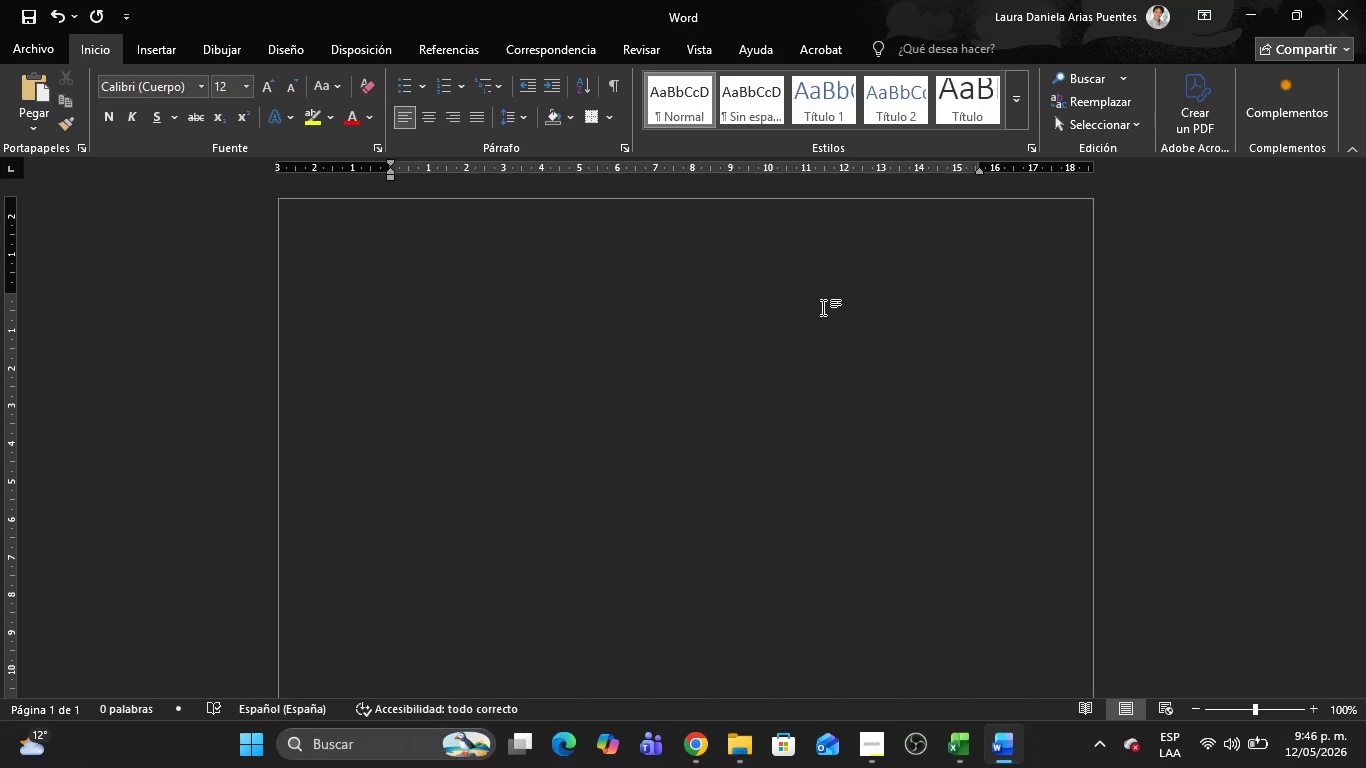 
wait(7.17)
 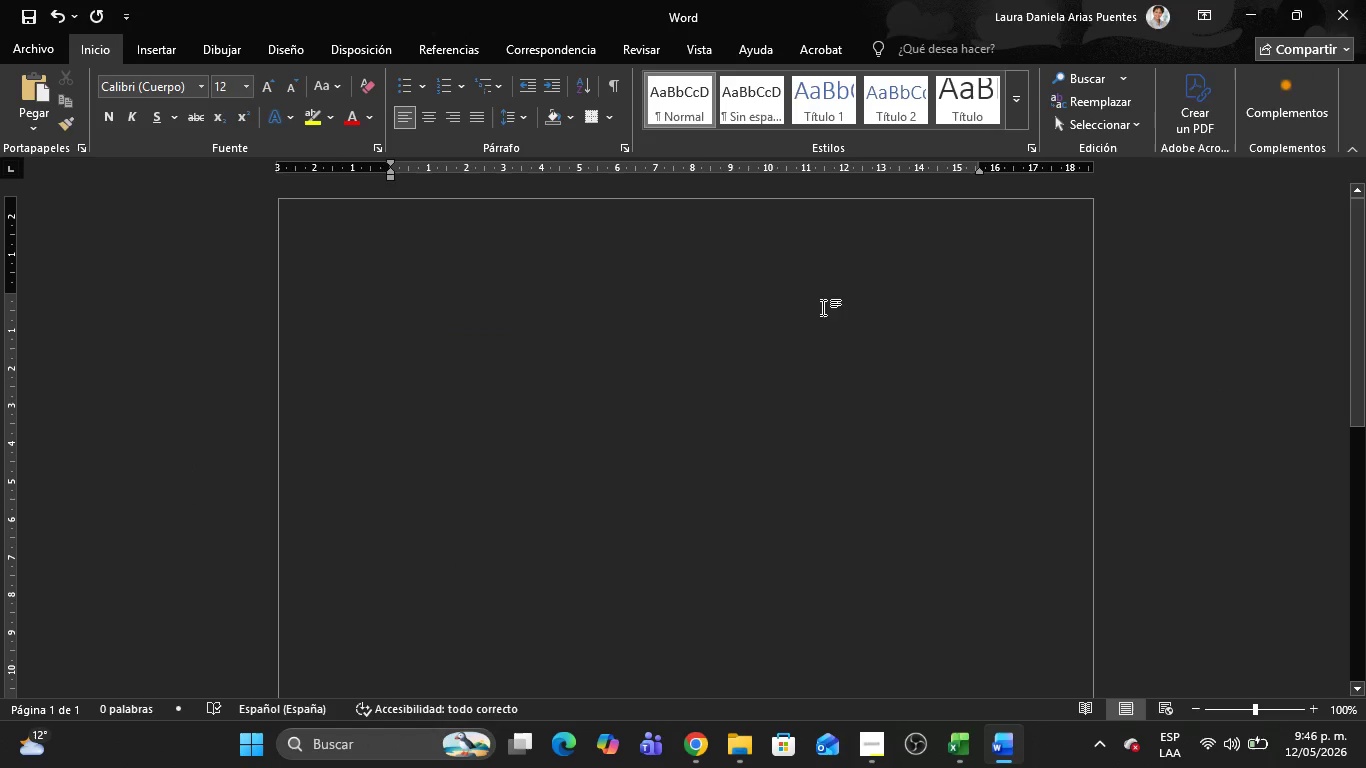 
key(Alt+Tab)
 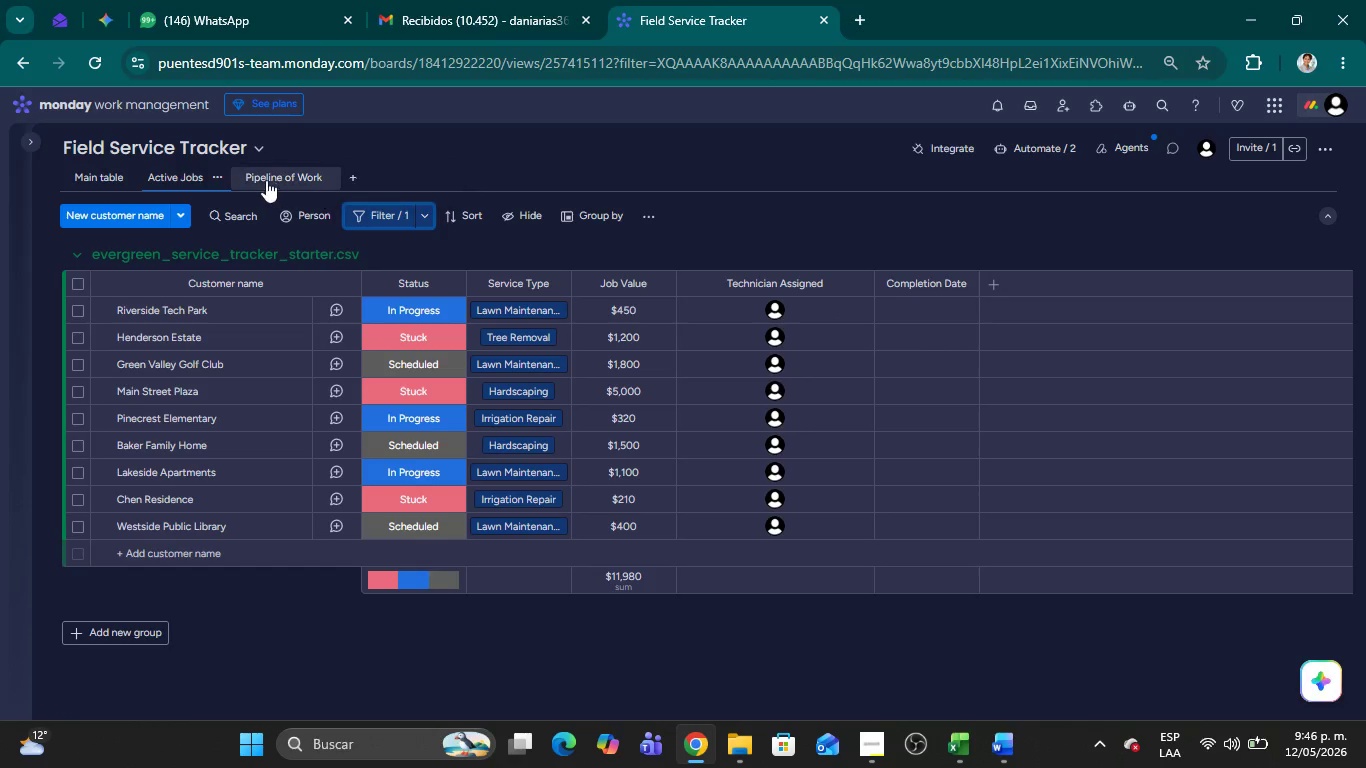 
left_click([258, 173])
 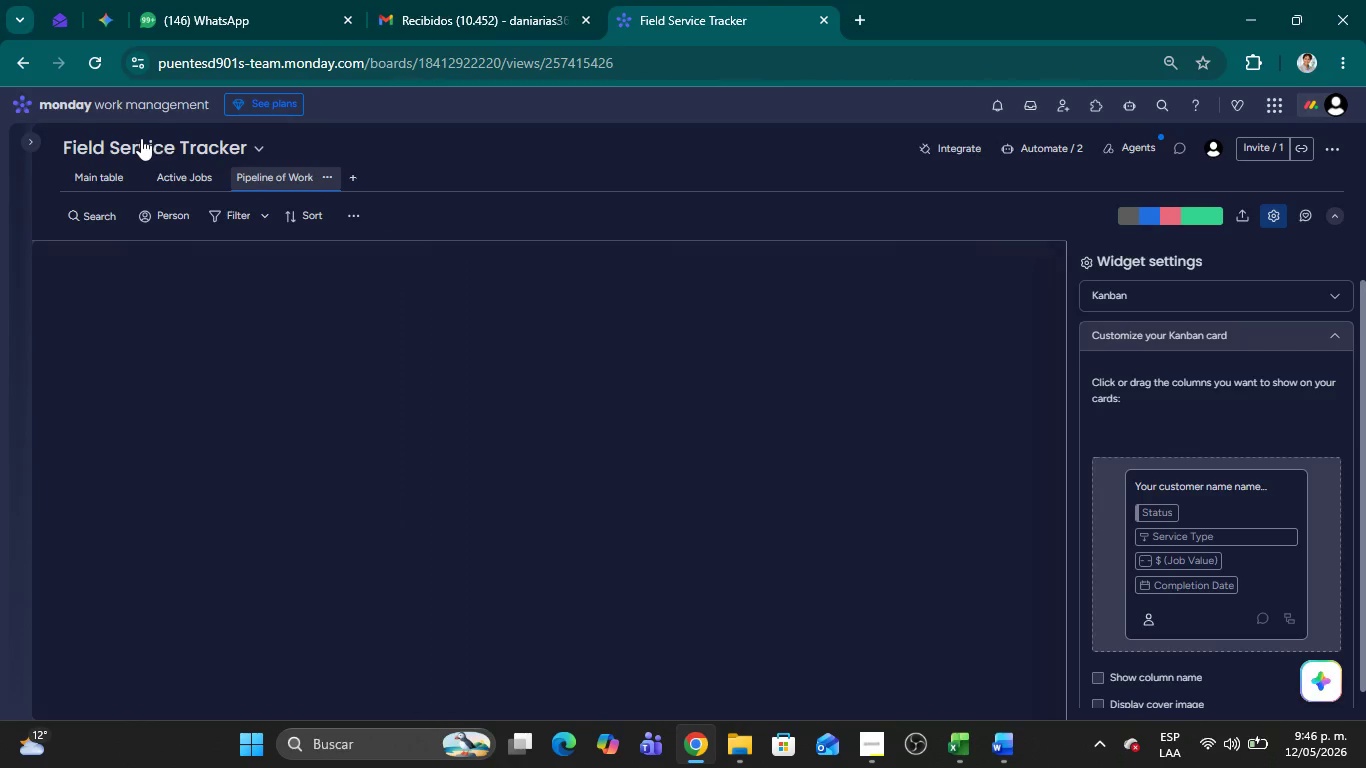 
left_click([110, 172])
 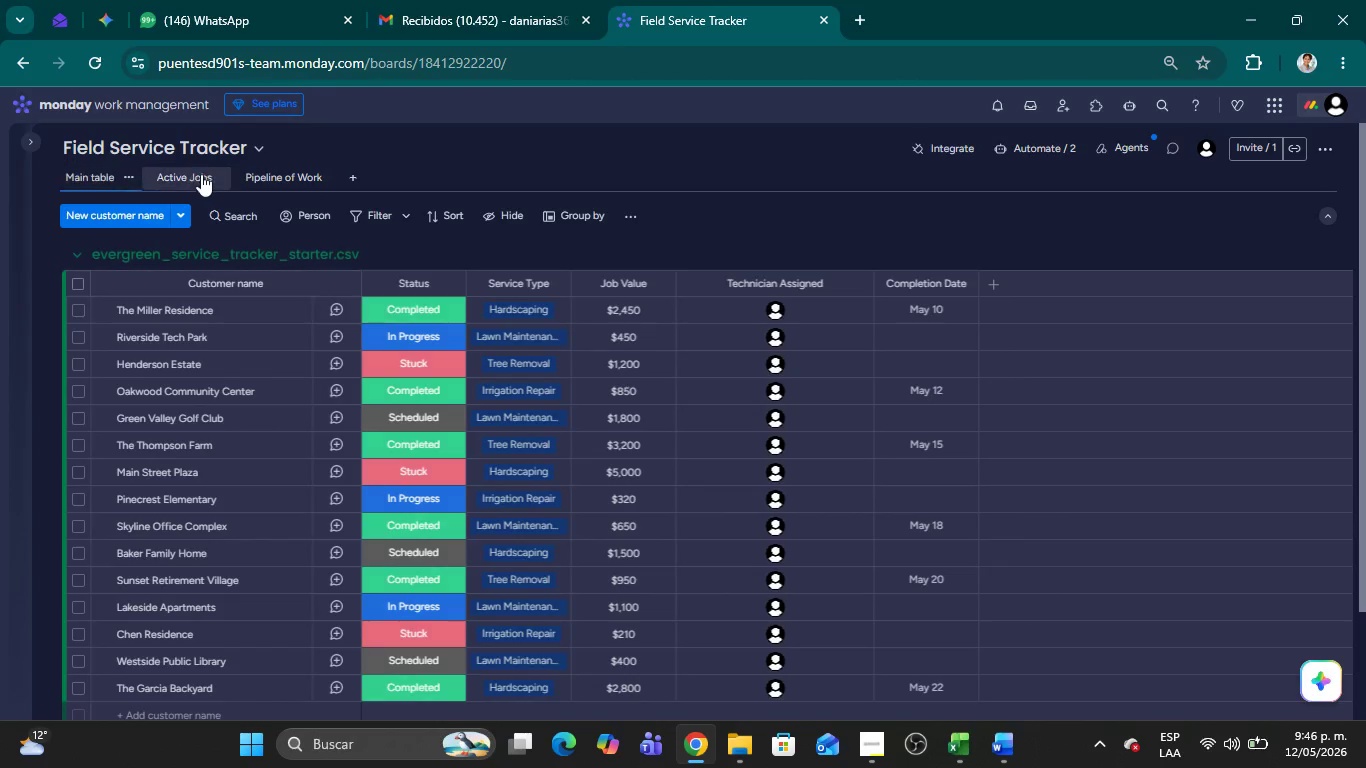 
left_click([203, 176])
 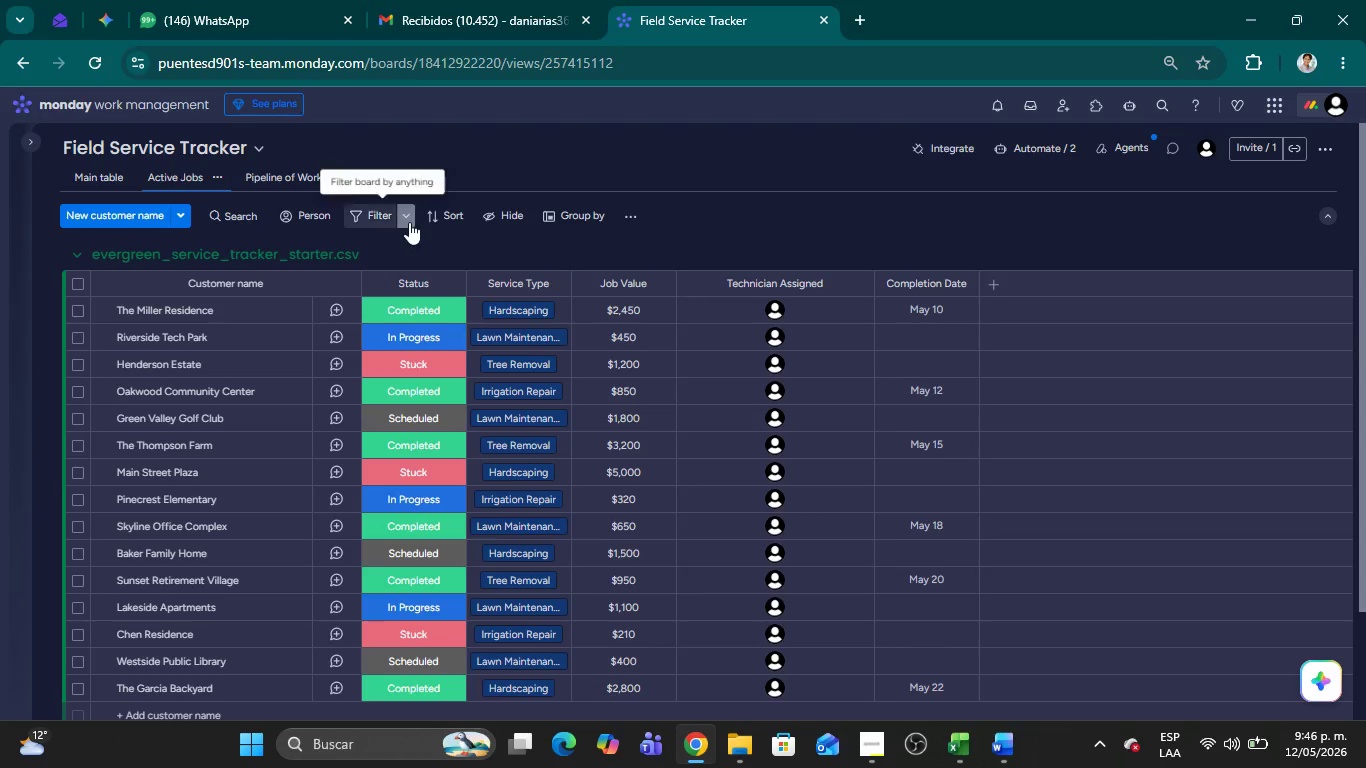 
left_click([364, 217])
 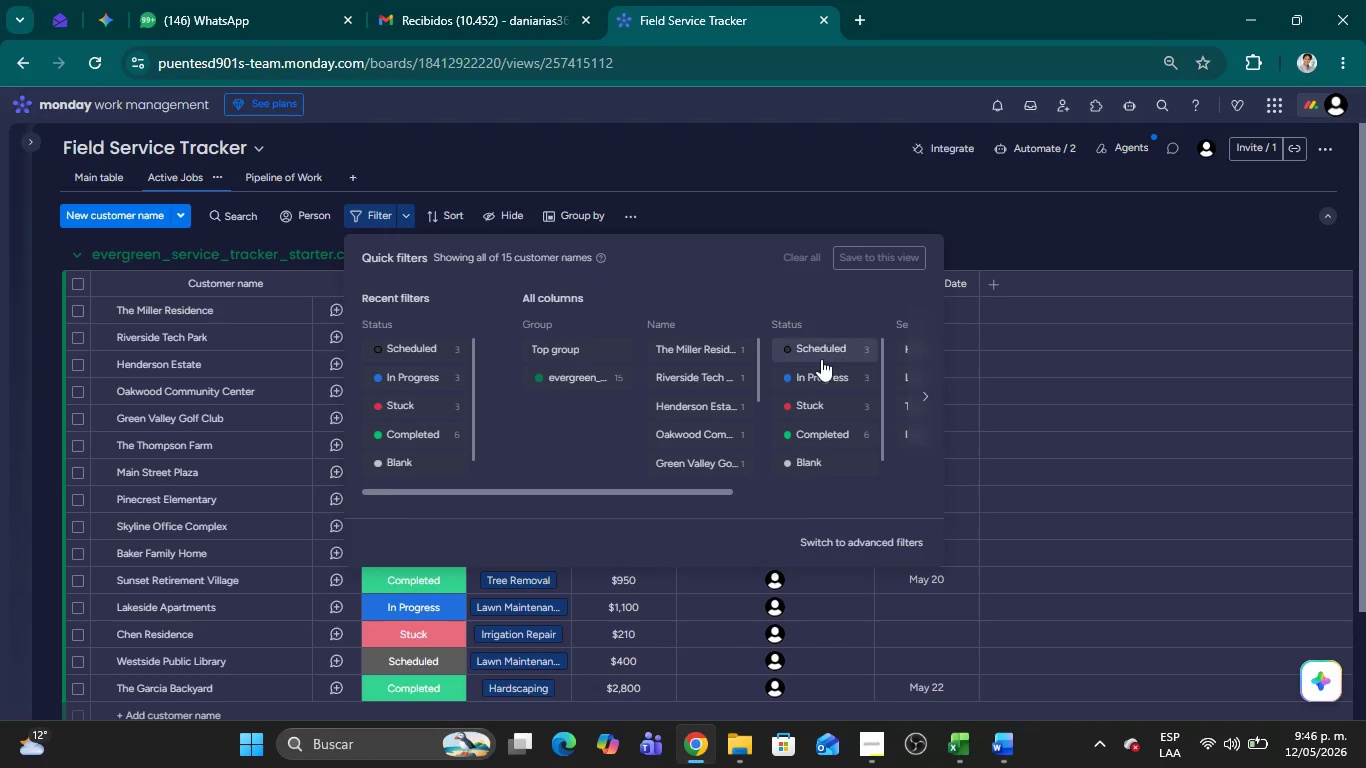 
left_click([820, 351])
 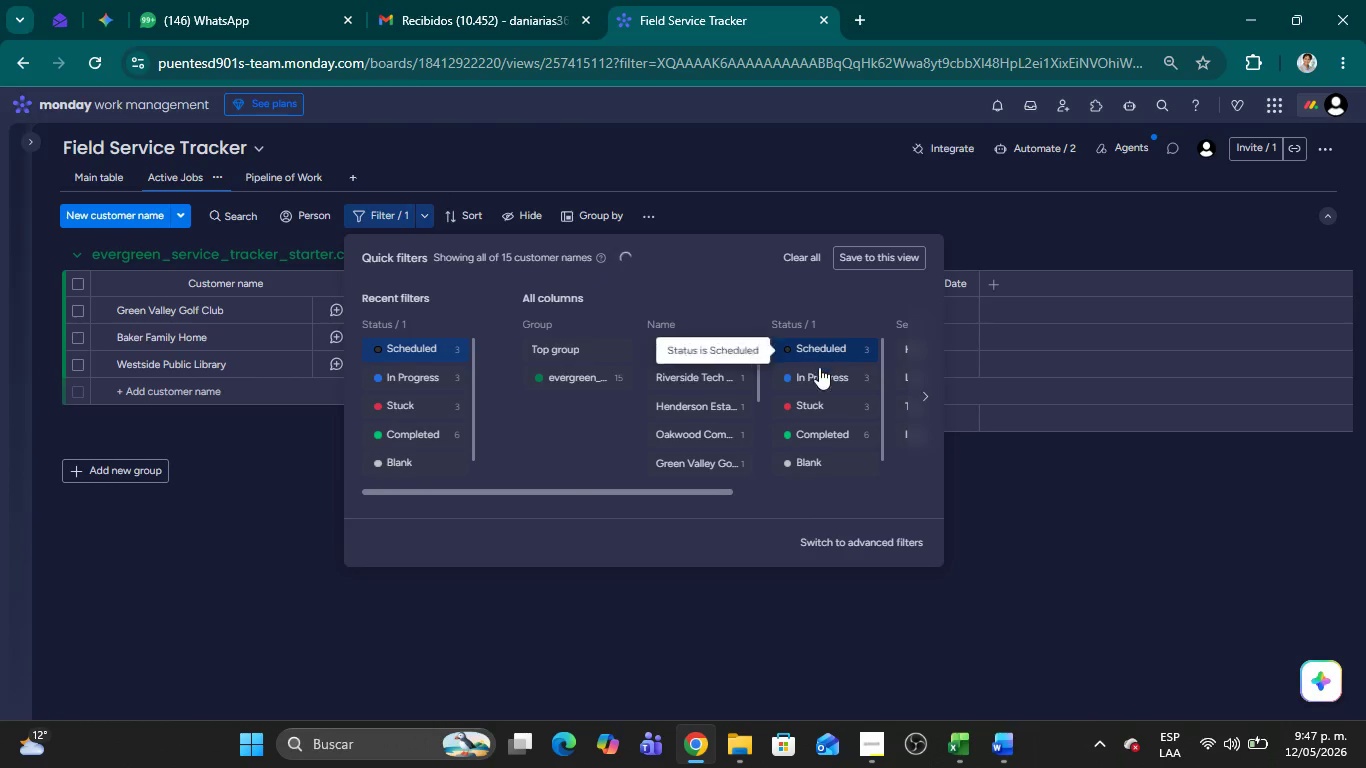 
left_click([819, 383])
 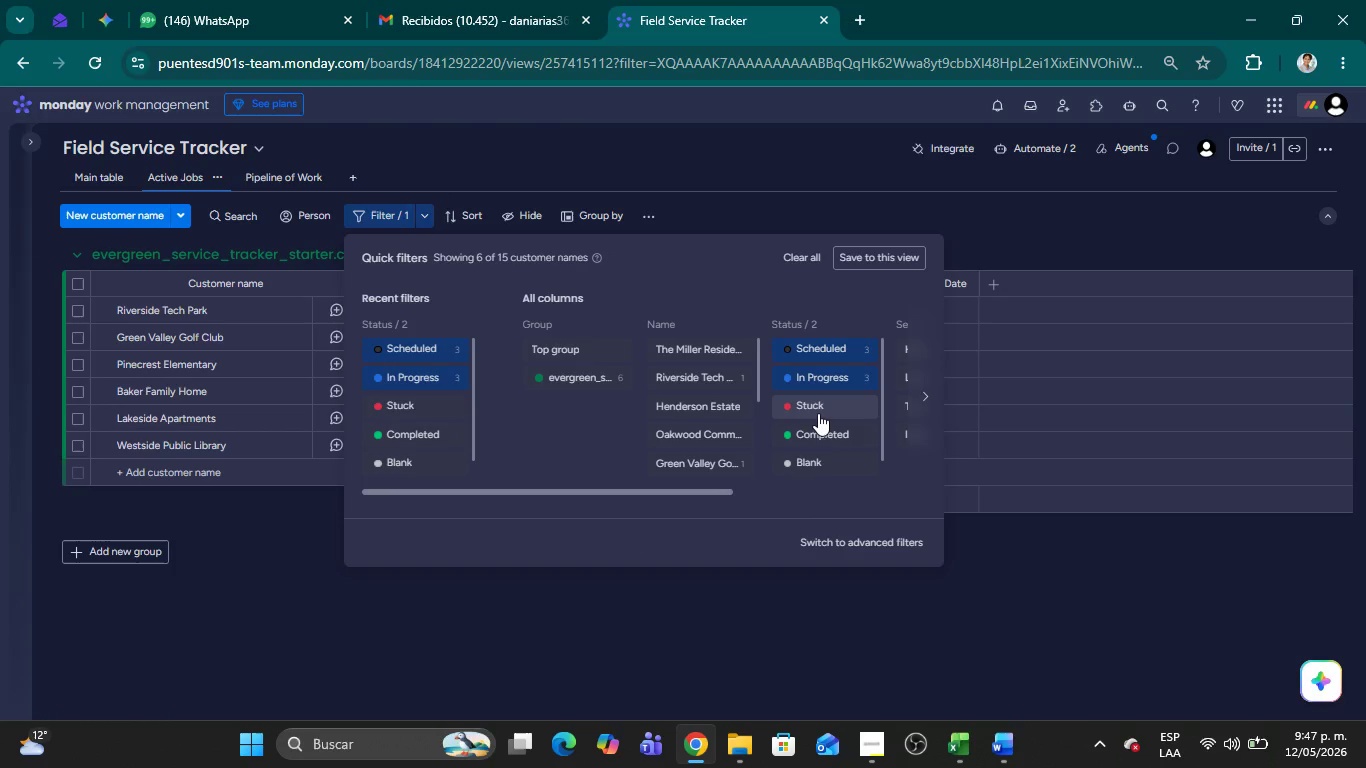 
left_click([818, 418])
 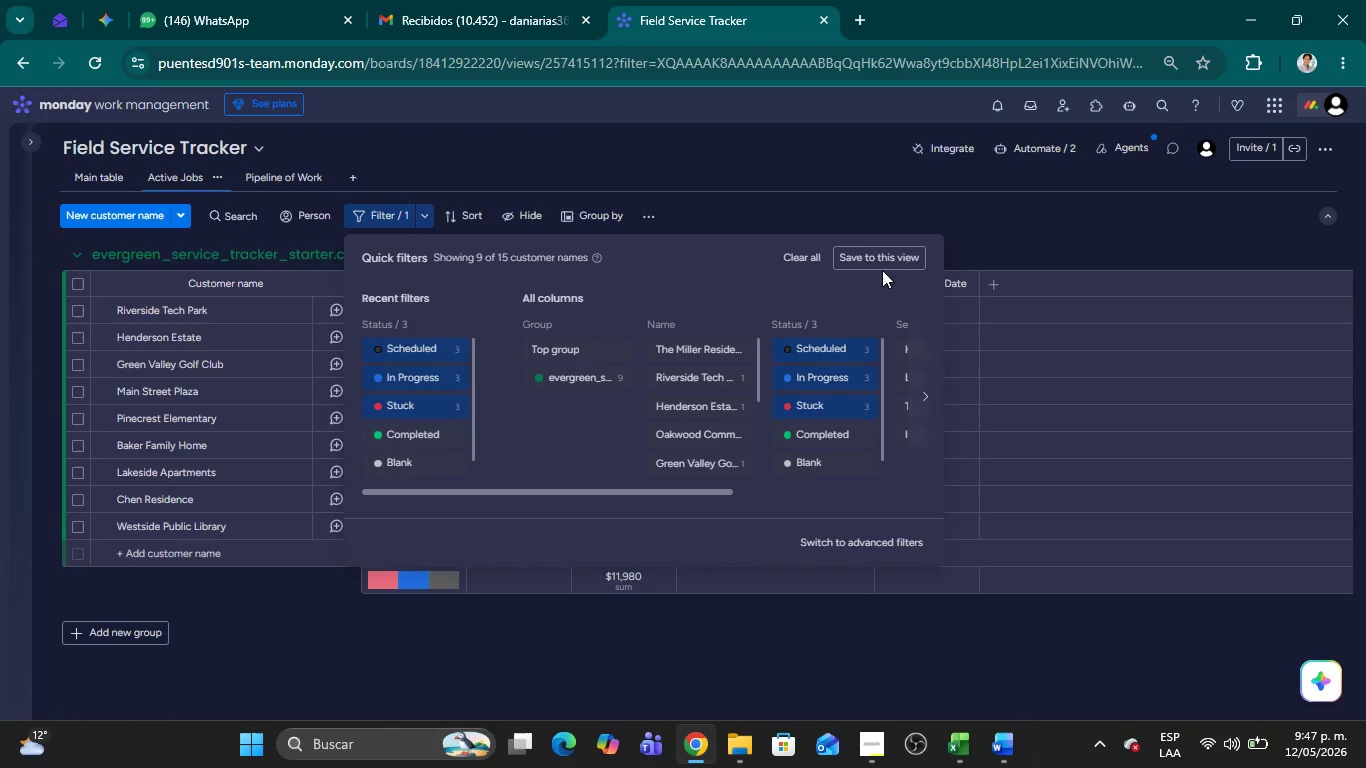 
left_click([882, 259])
 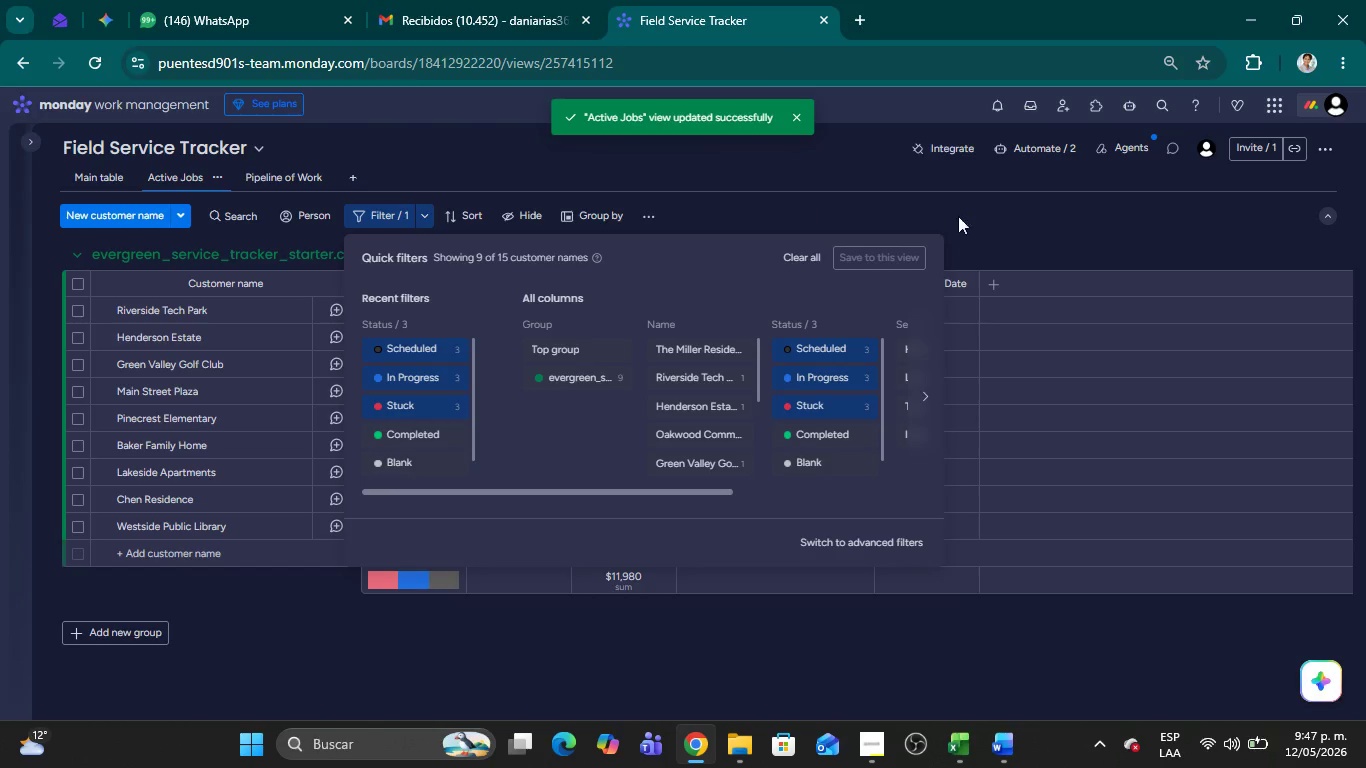 
left_click([1026, 232])
 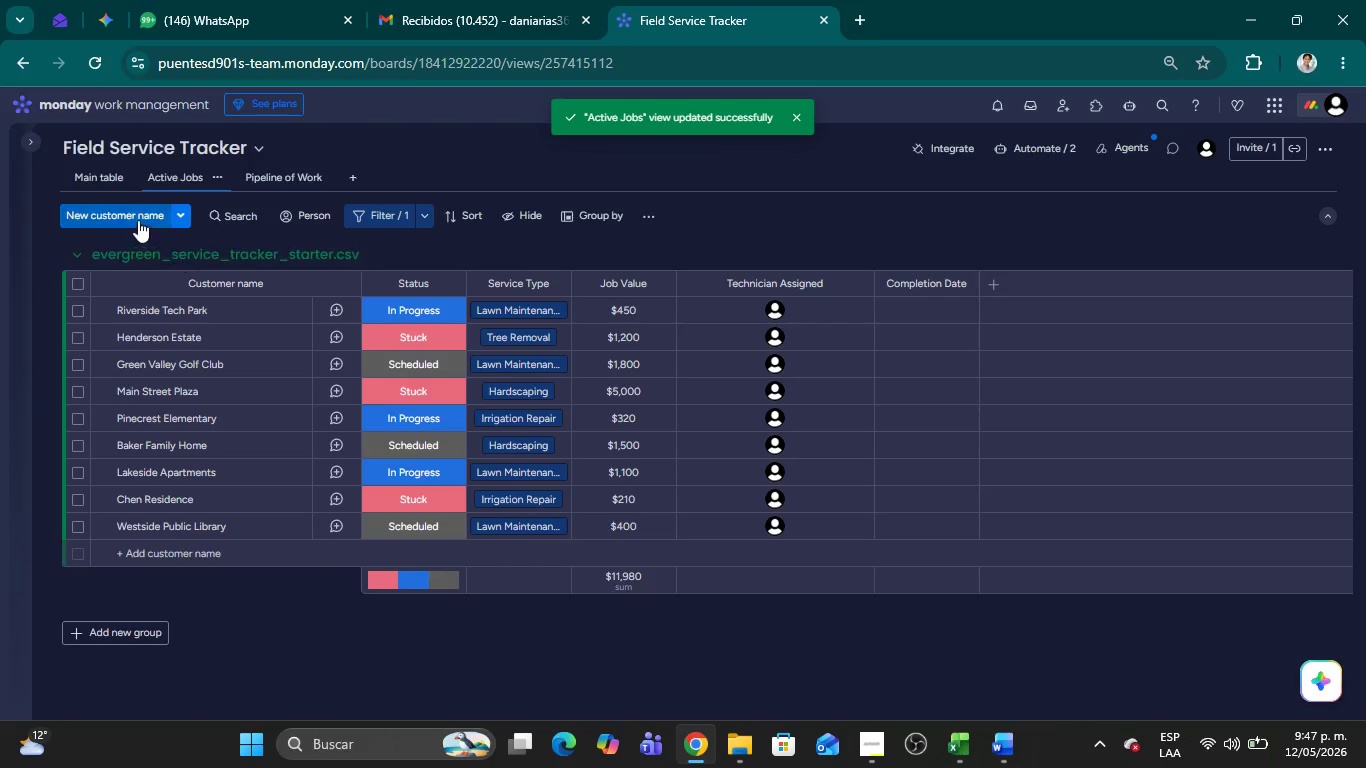 
left_click([95, 164])
 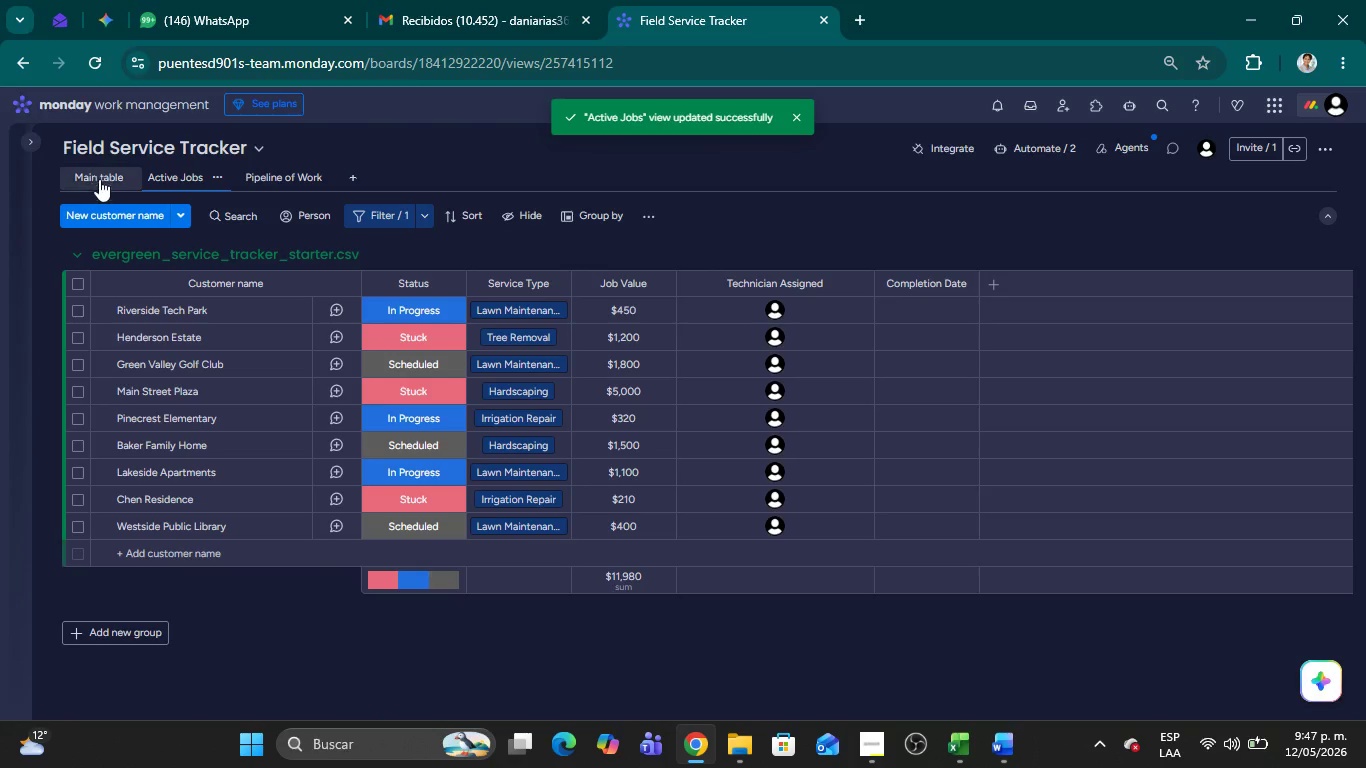 
left_click([102, 184])
 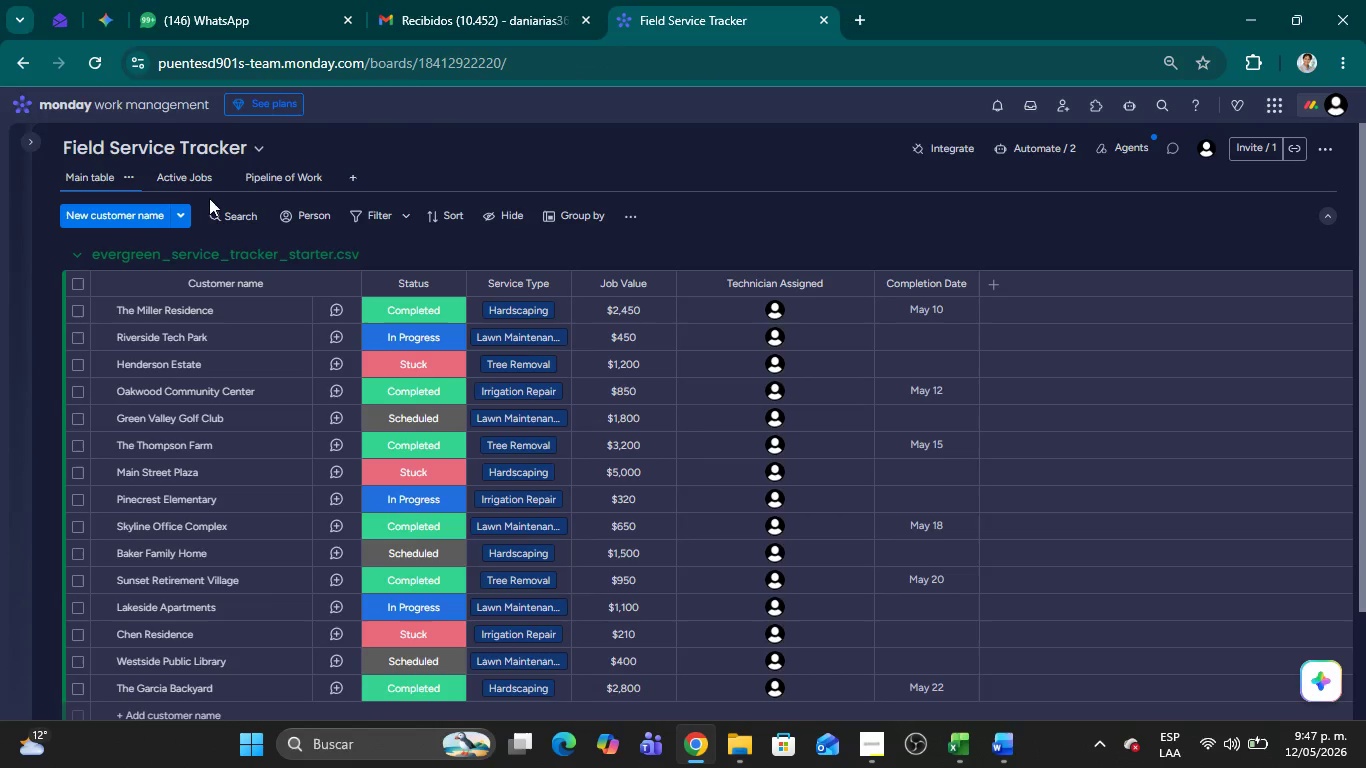 
left_click([188, 179])
 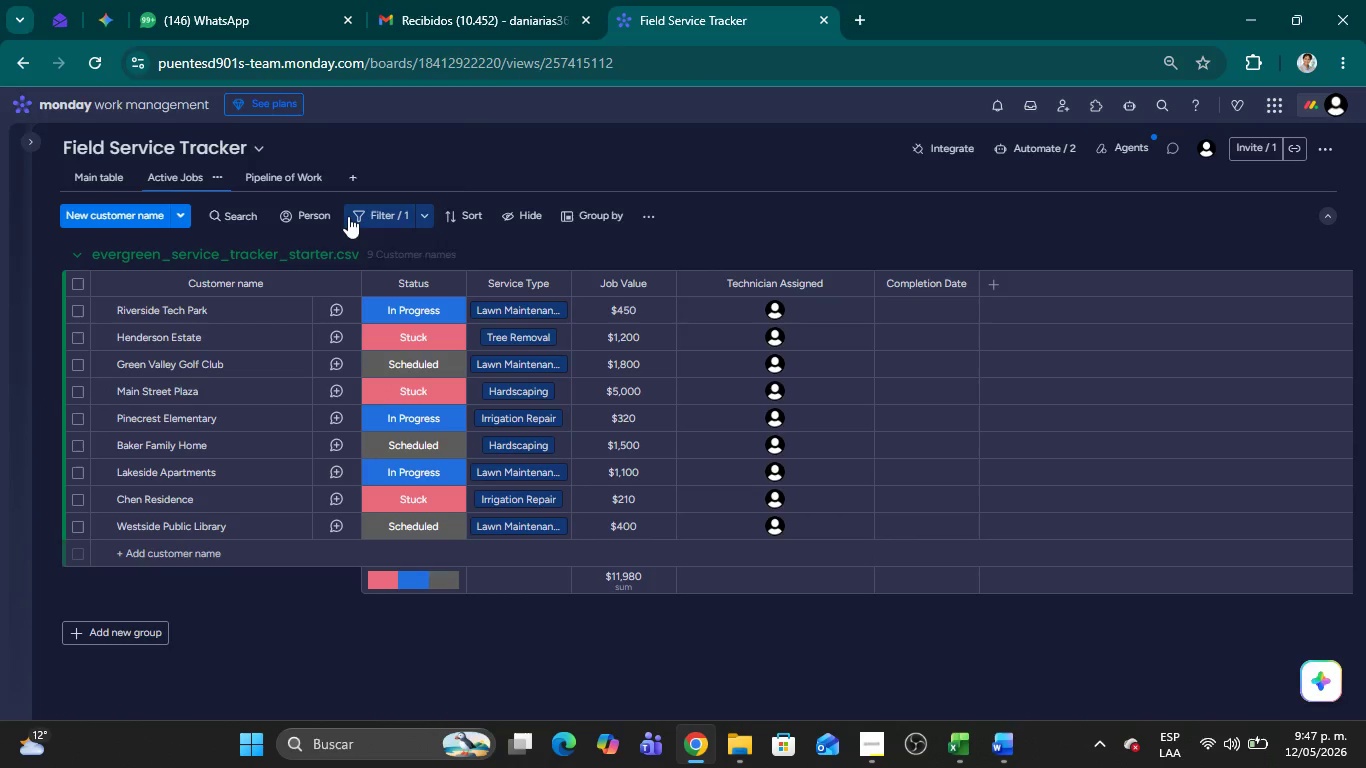 
left_click([287, 183])
 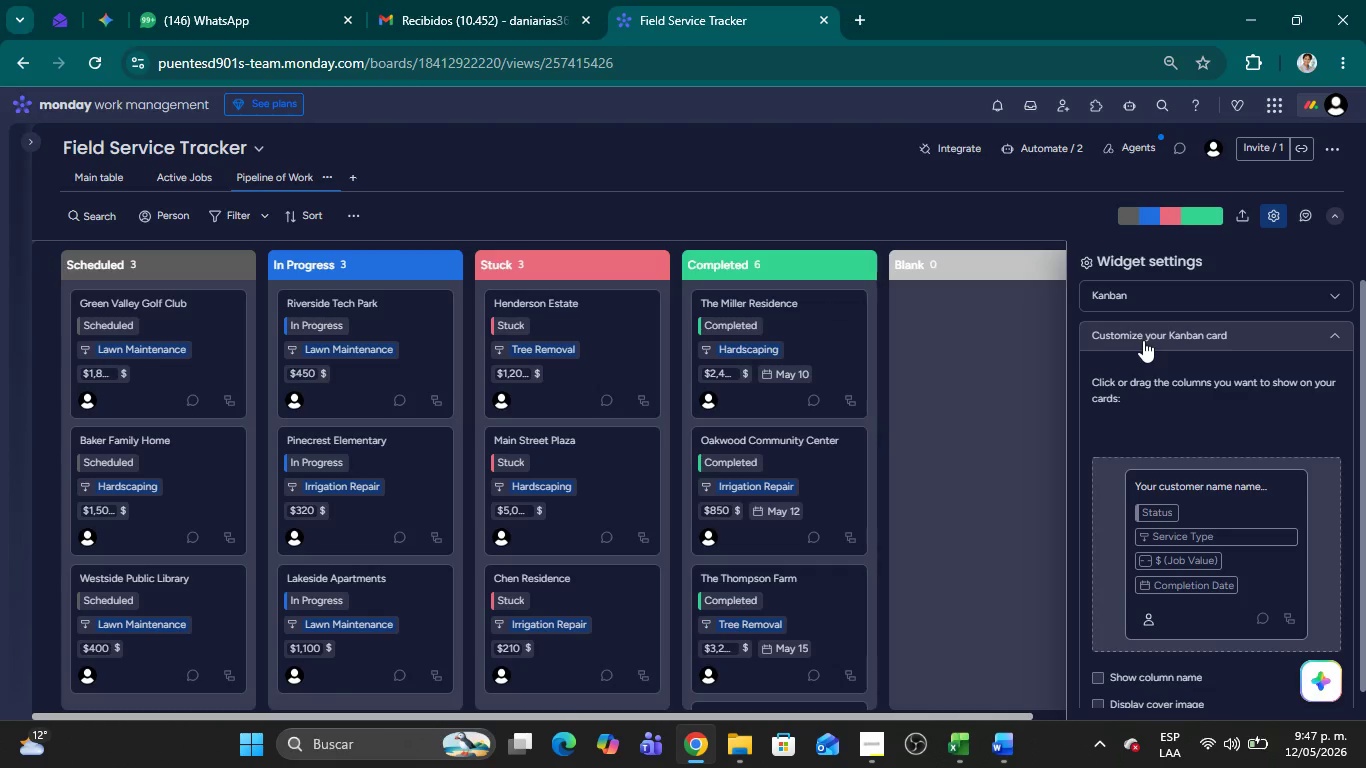 
left_click([1327, 304])
 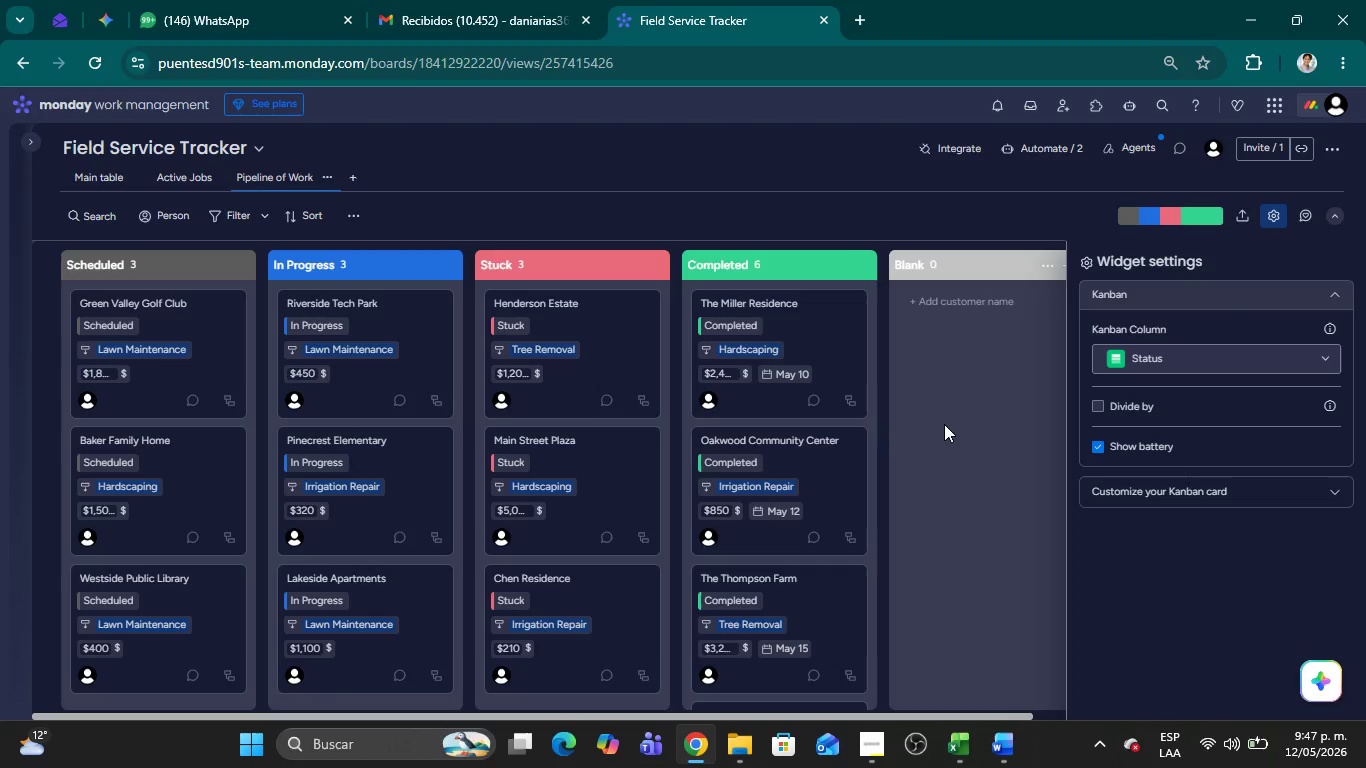 
key(Meta+Shift+MetaLeft)
 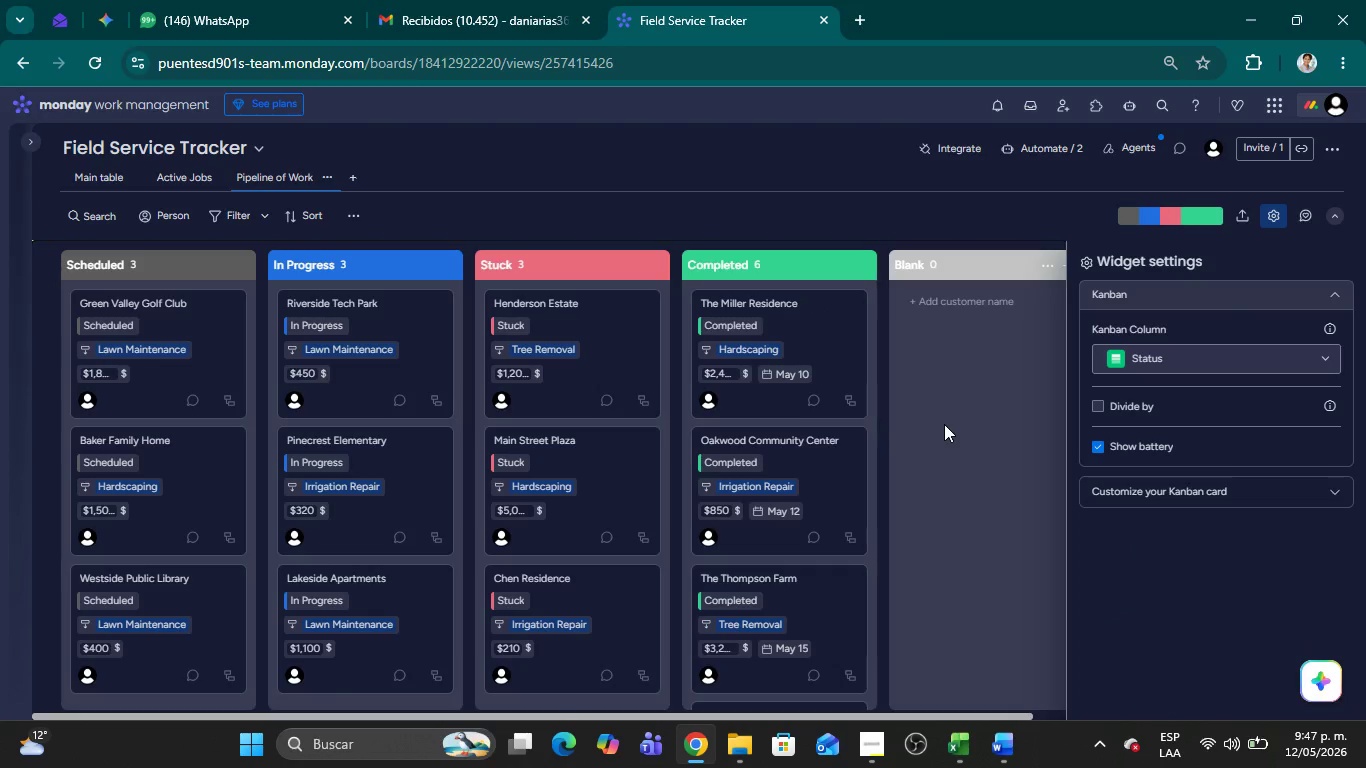 
key(Meta+Shift+S)
 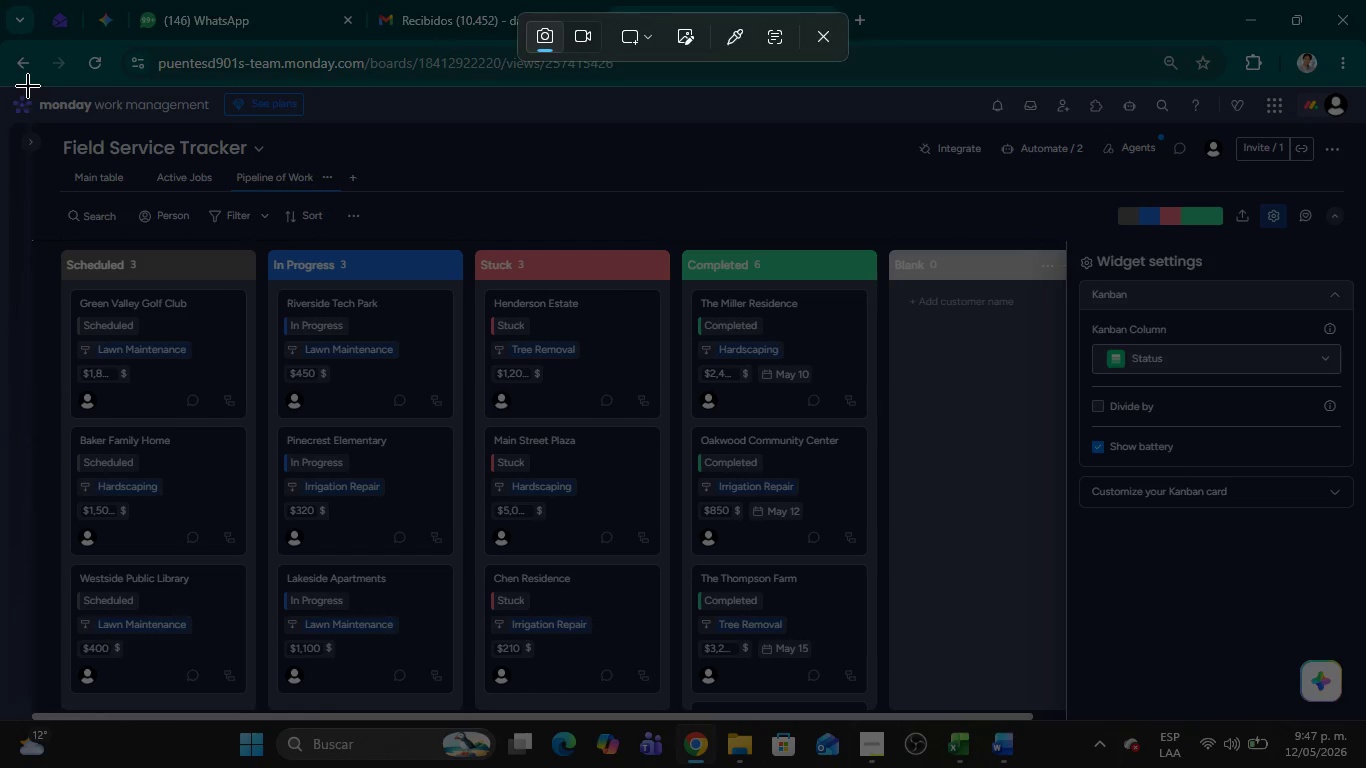 
left_click_drag(start_coordinate=[0, 85], to_coordinate=[1365, 709])
 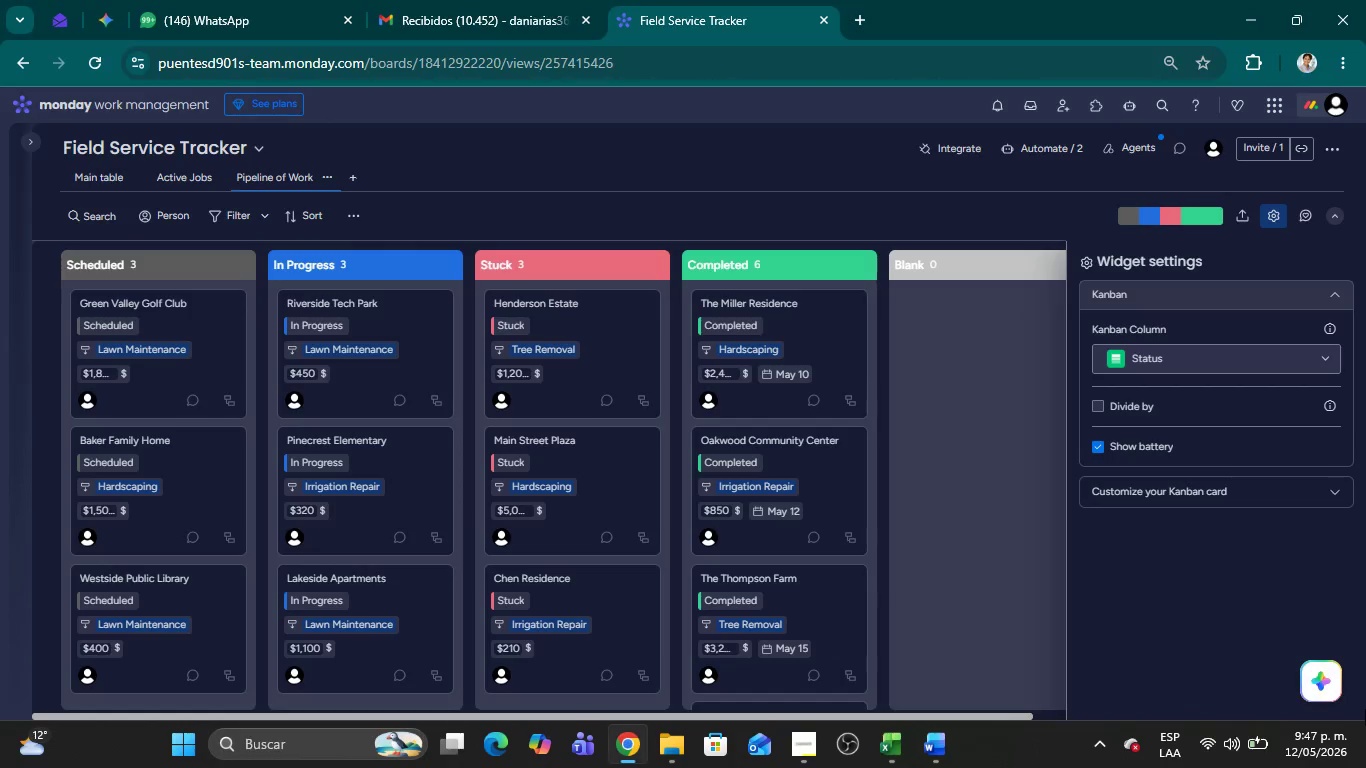 
key(Alt+AltLeft)
 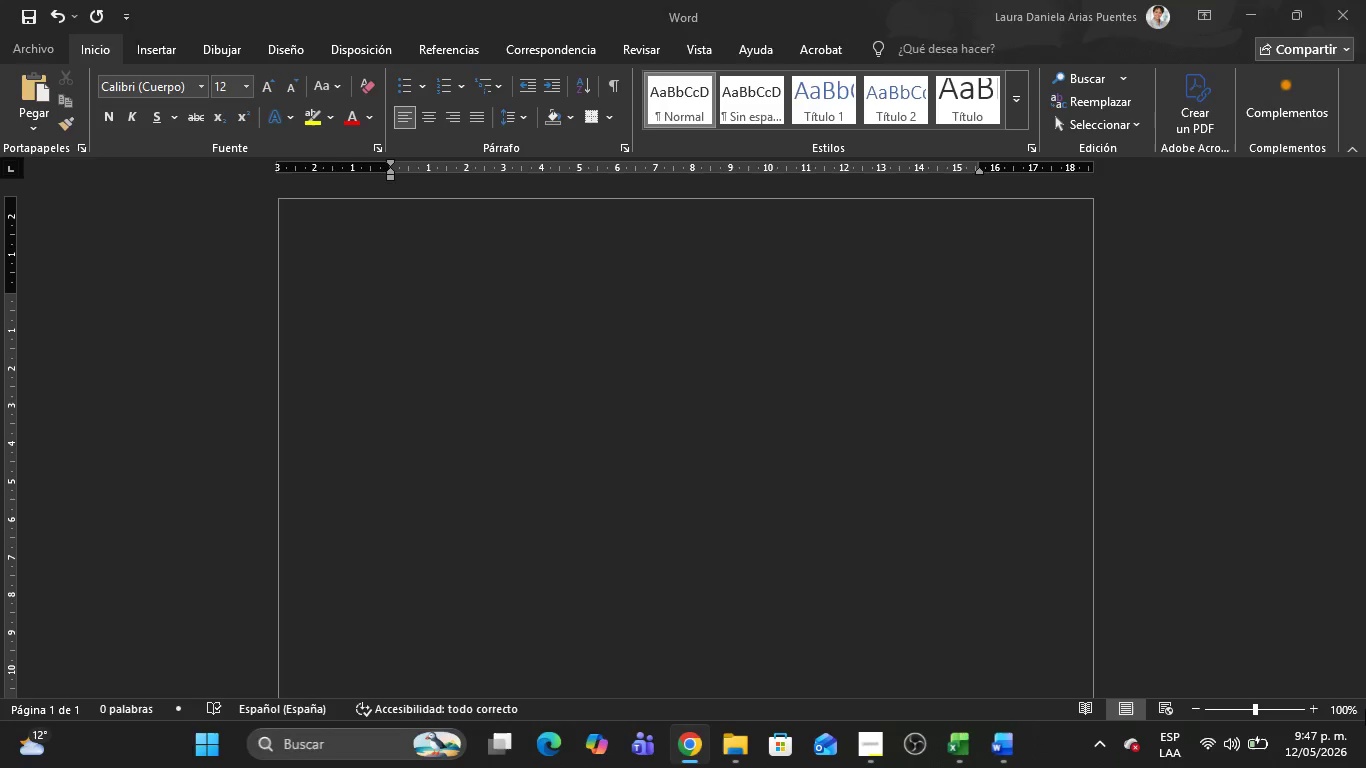 
key(Alt+Tab)
 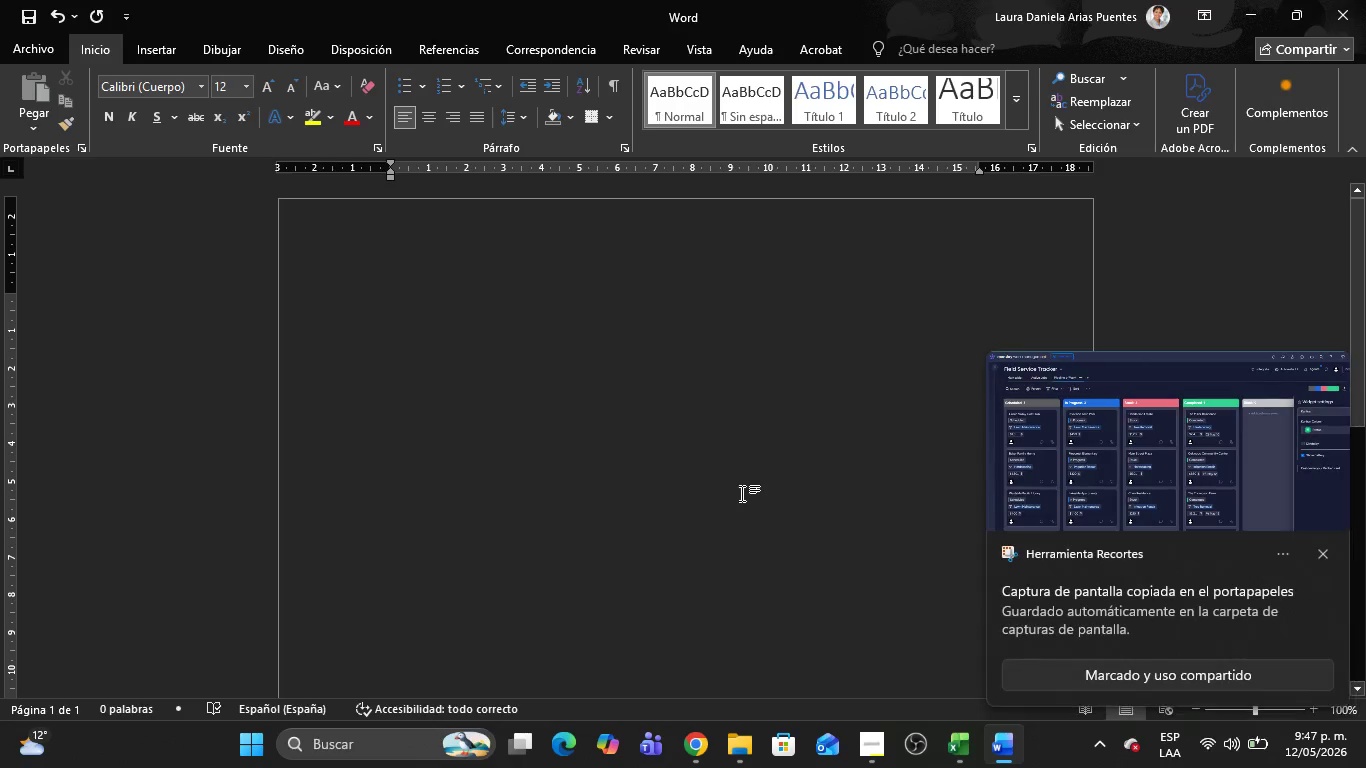 
key(Control+V)
 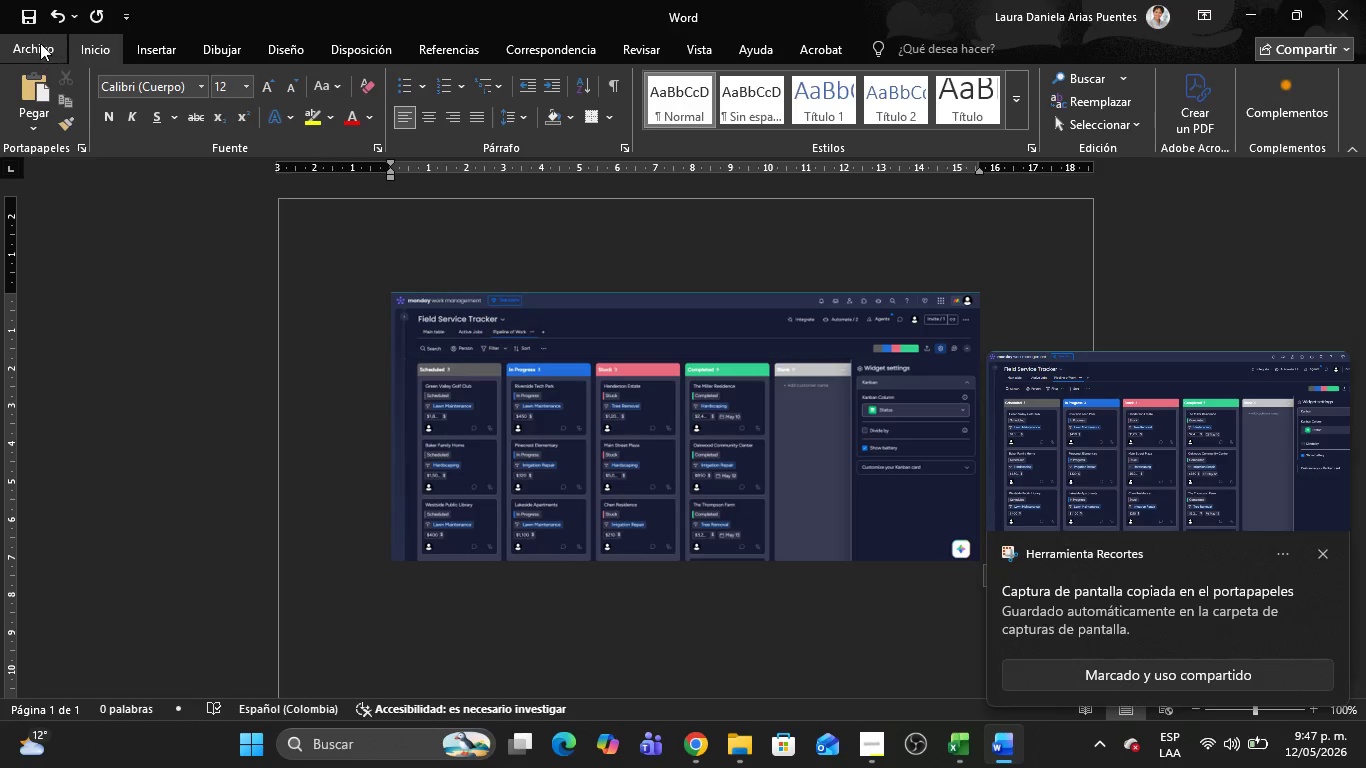 
left_click([37, 40])
 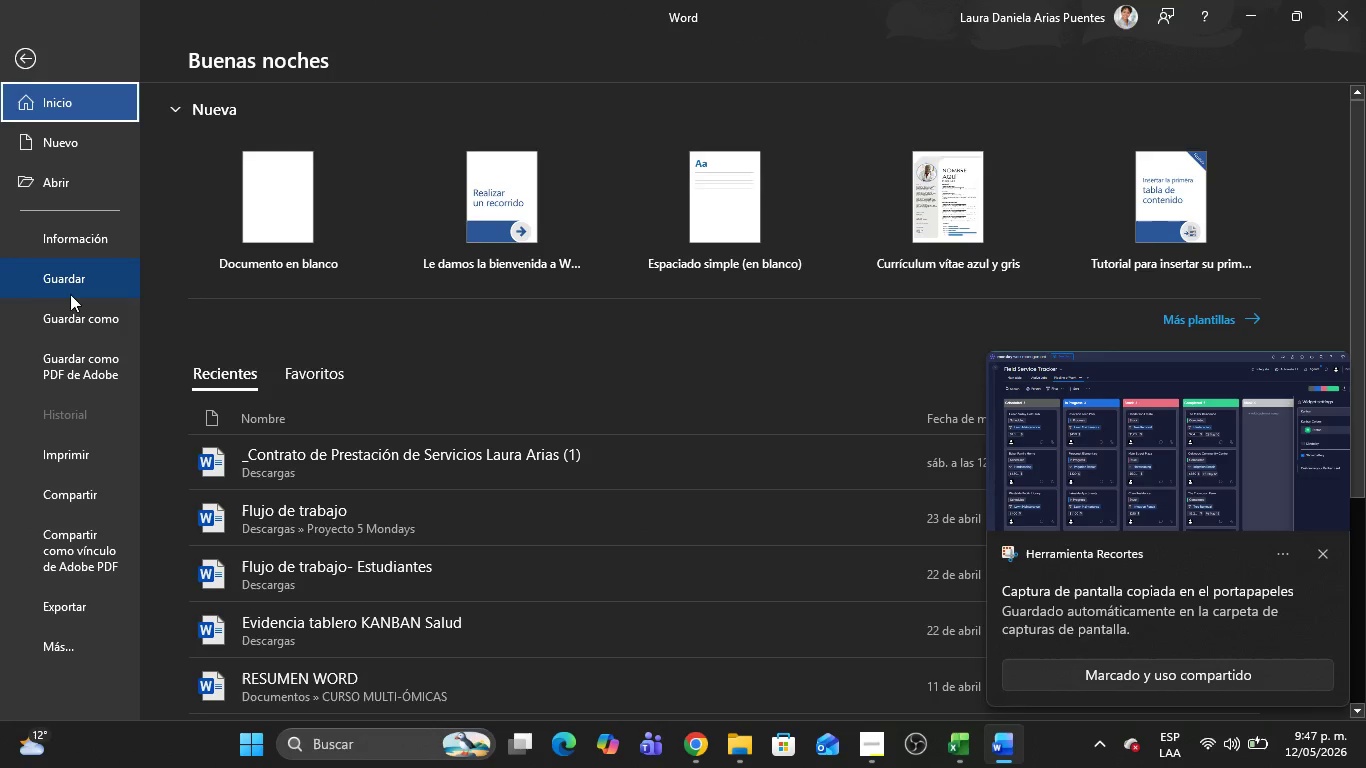 
left_click([71, 308])
 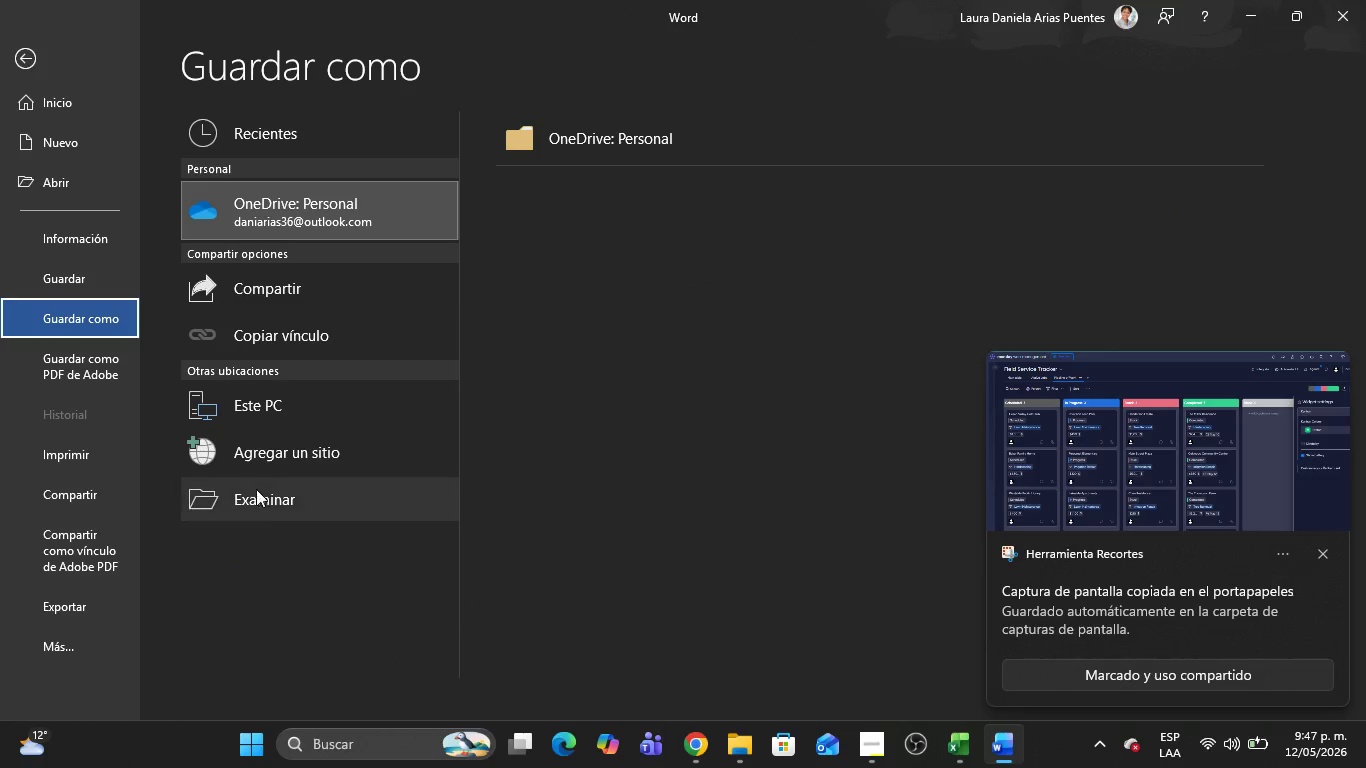 
left_click([273, 498])
 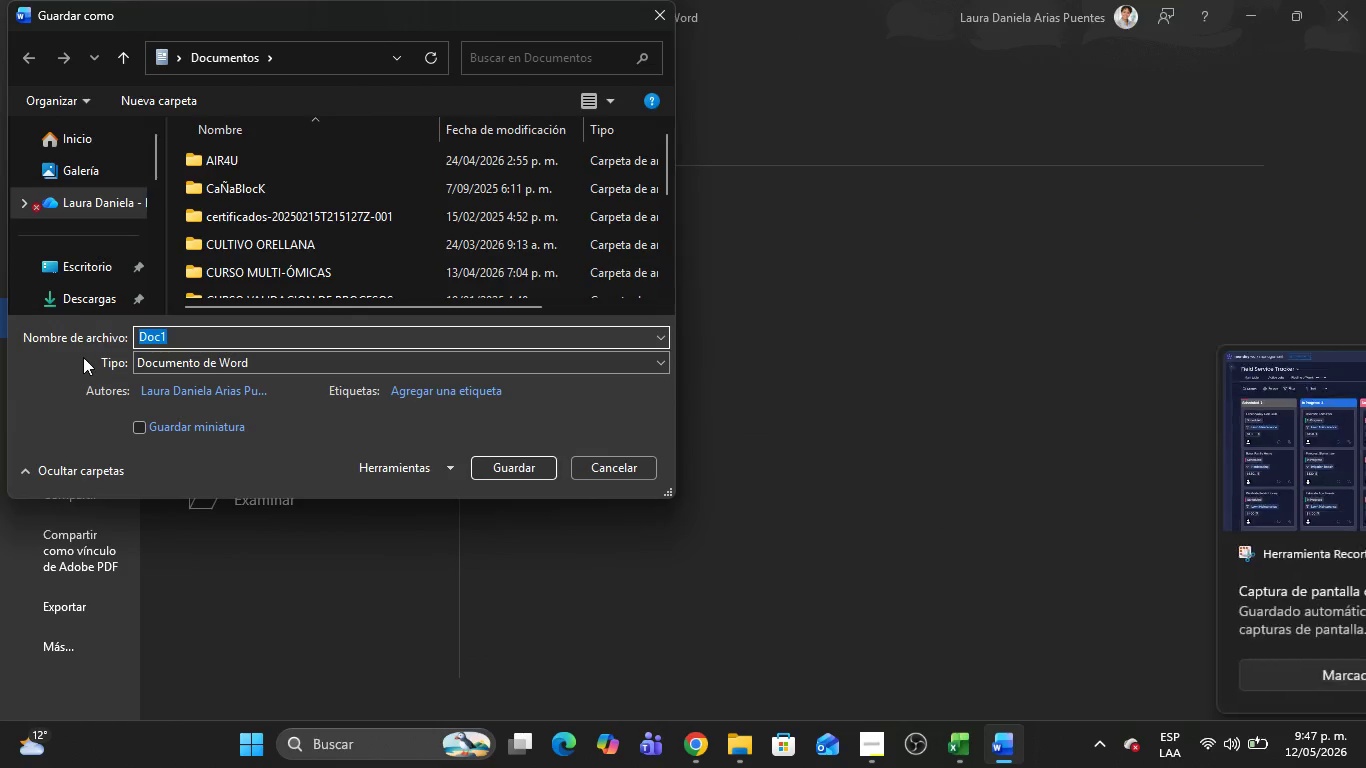 
left_click([78, 292])
 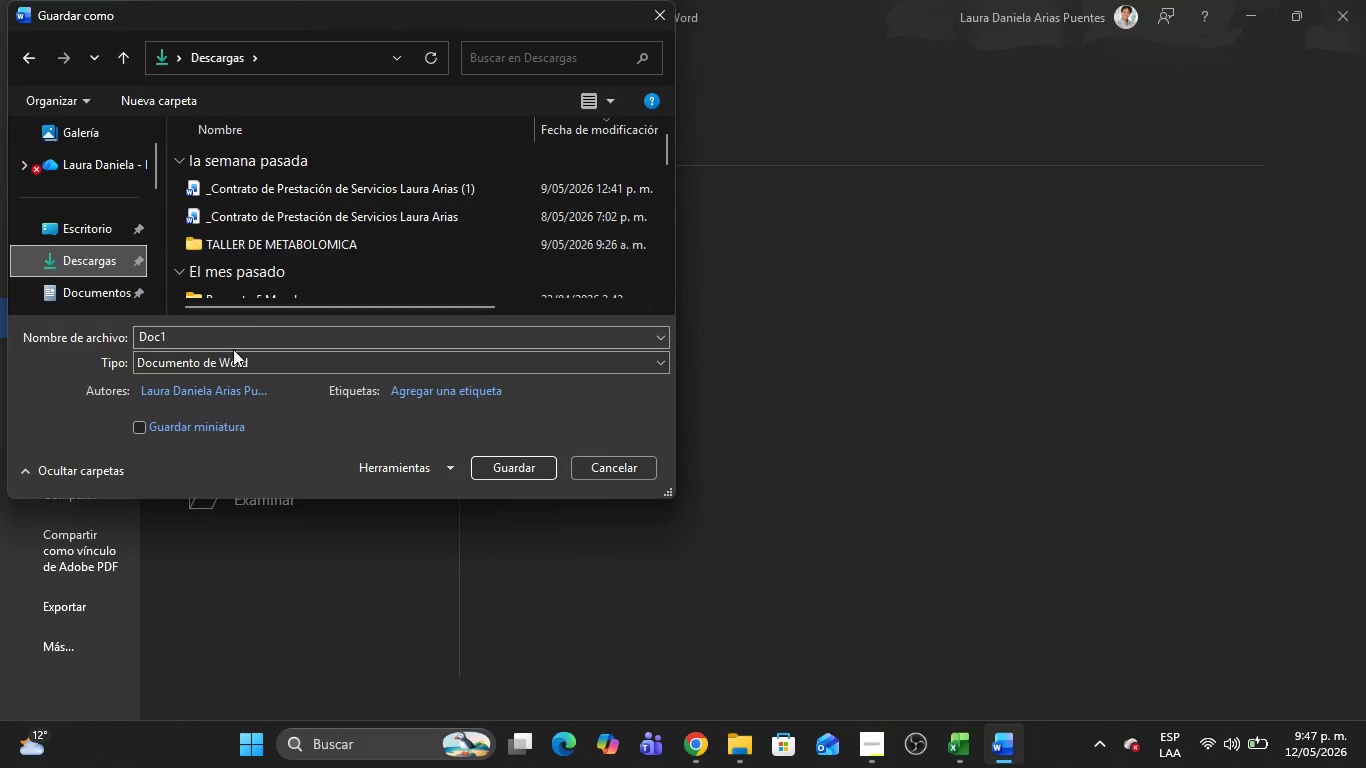 
left_click([233, 357])
 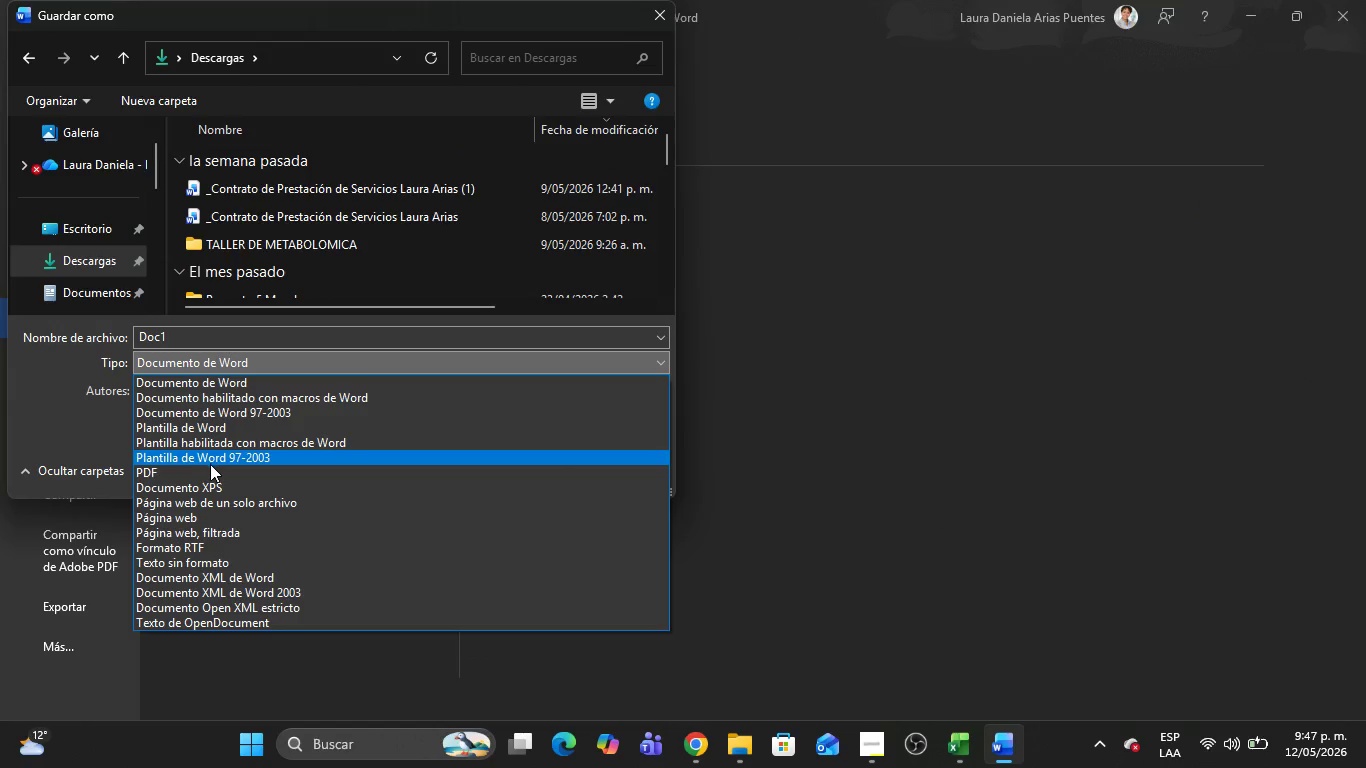 
left_click([213, 468])
 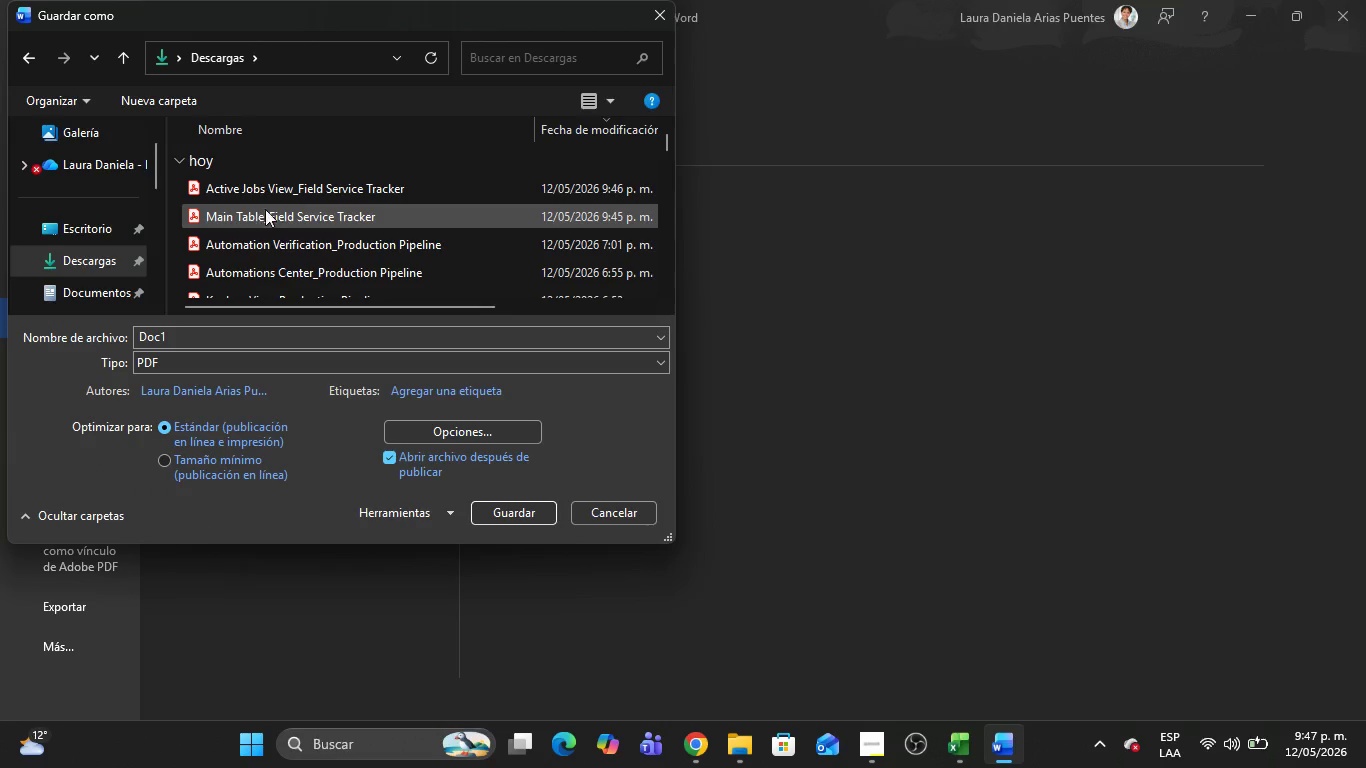 
left_click([284, 198])
 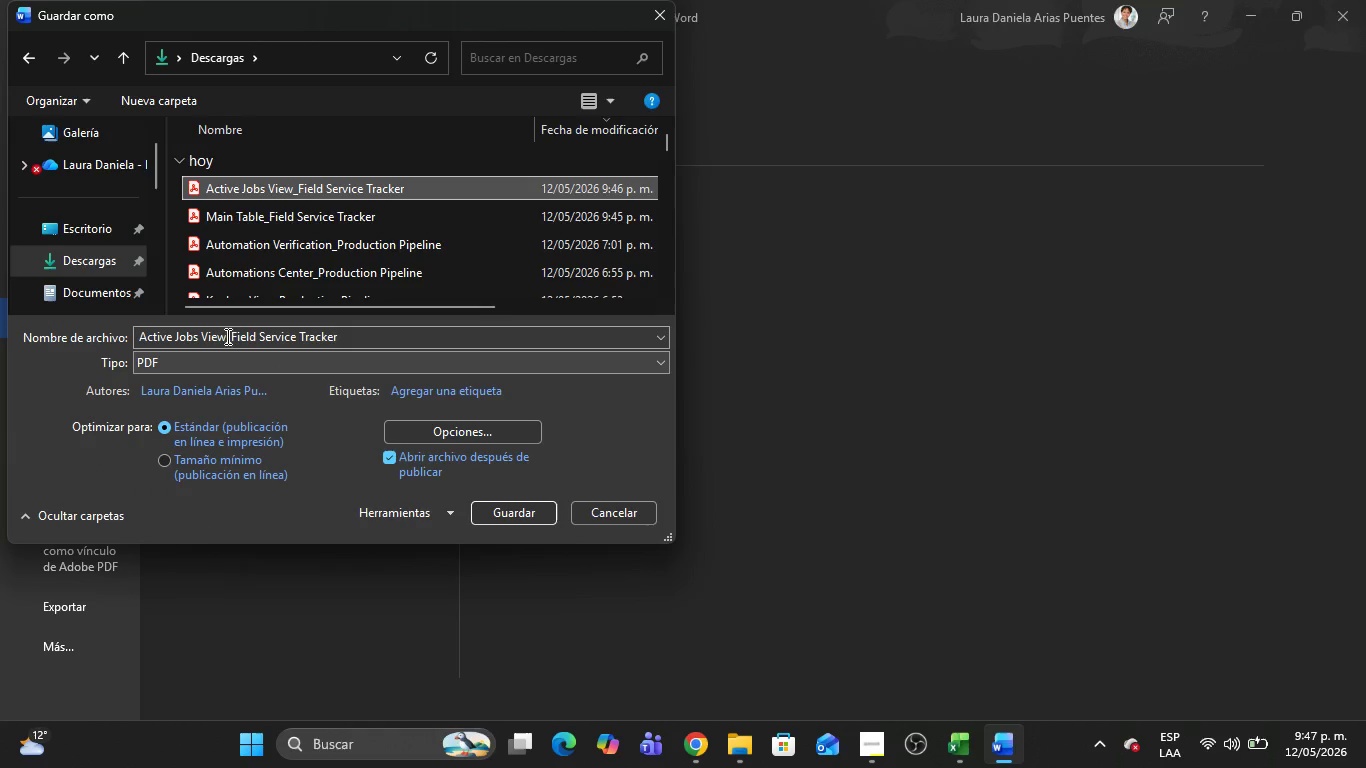 
left_click([182, 333])
 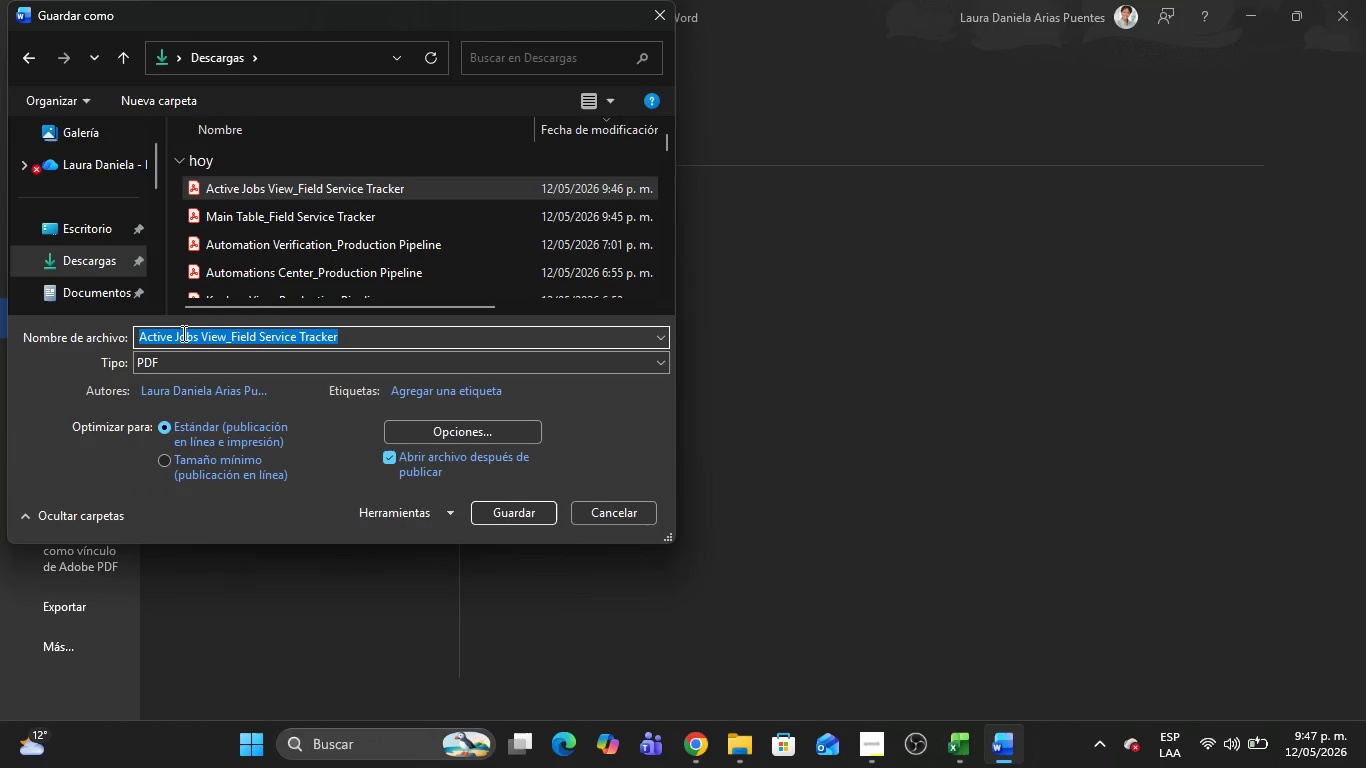 
left_click([182, 333])
 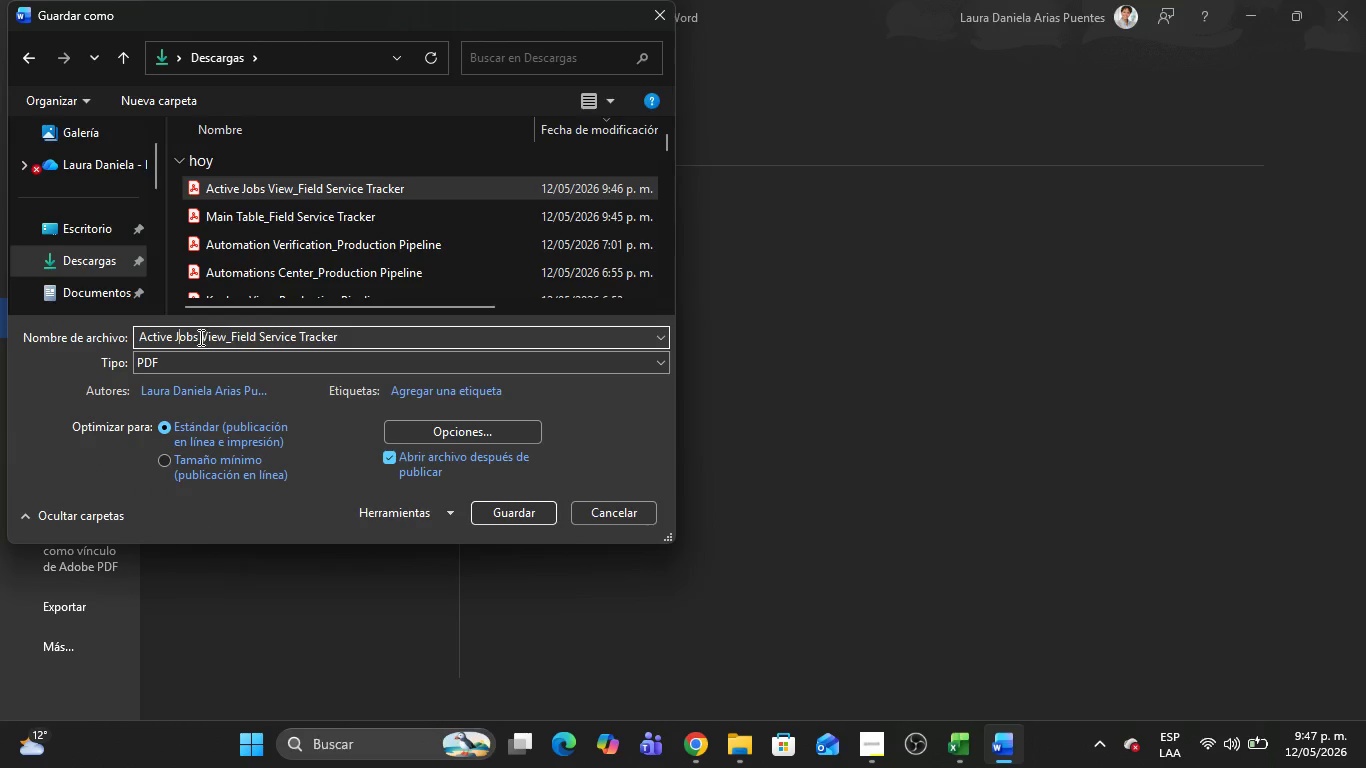 
left_click_drag(start_coordinate=[198, 336], to_coordinate=[82, 337])
 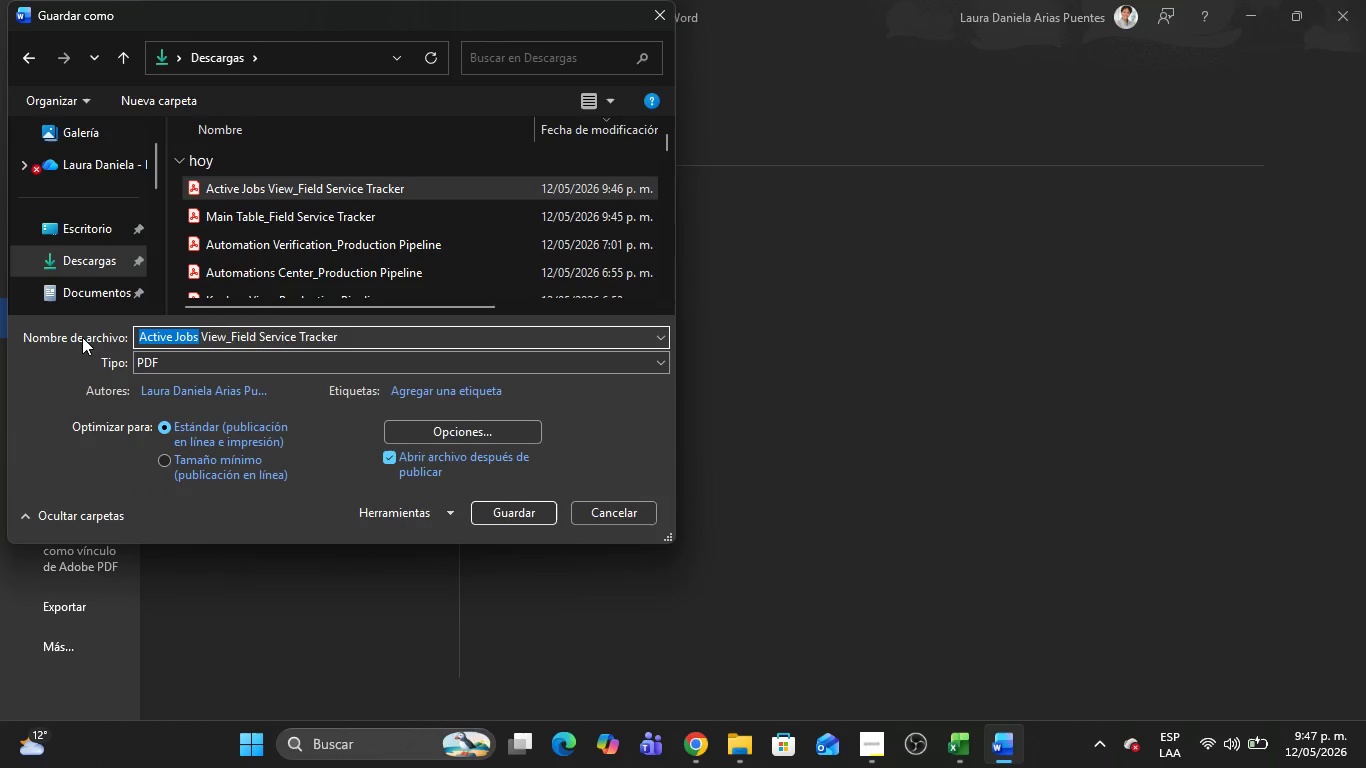 
type(Pipeline of Work)
 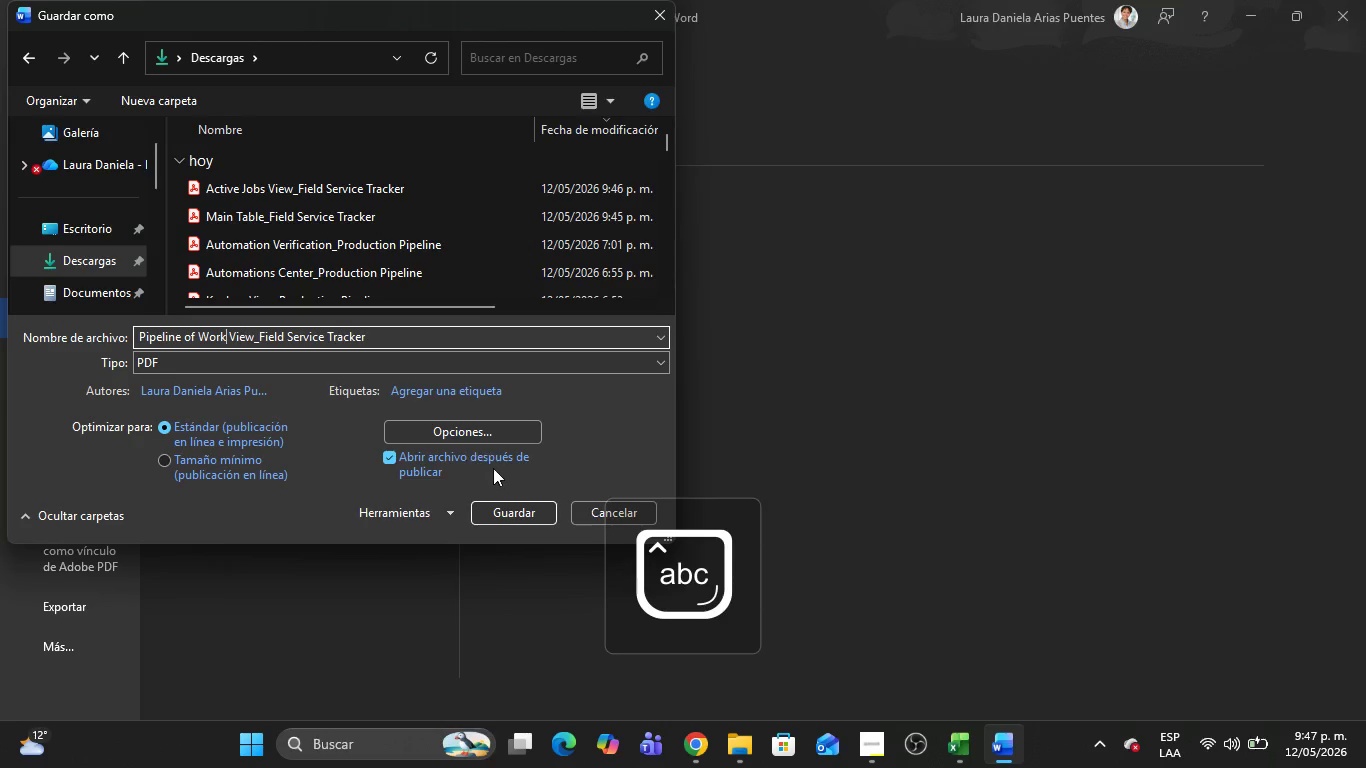 
left_click([500, 506])
 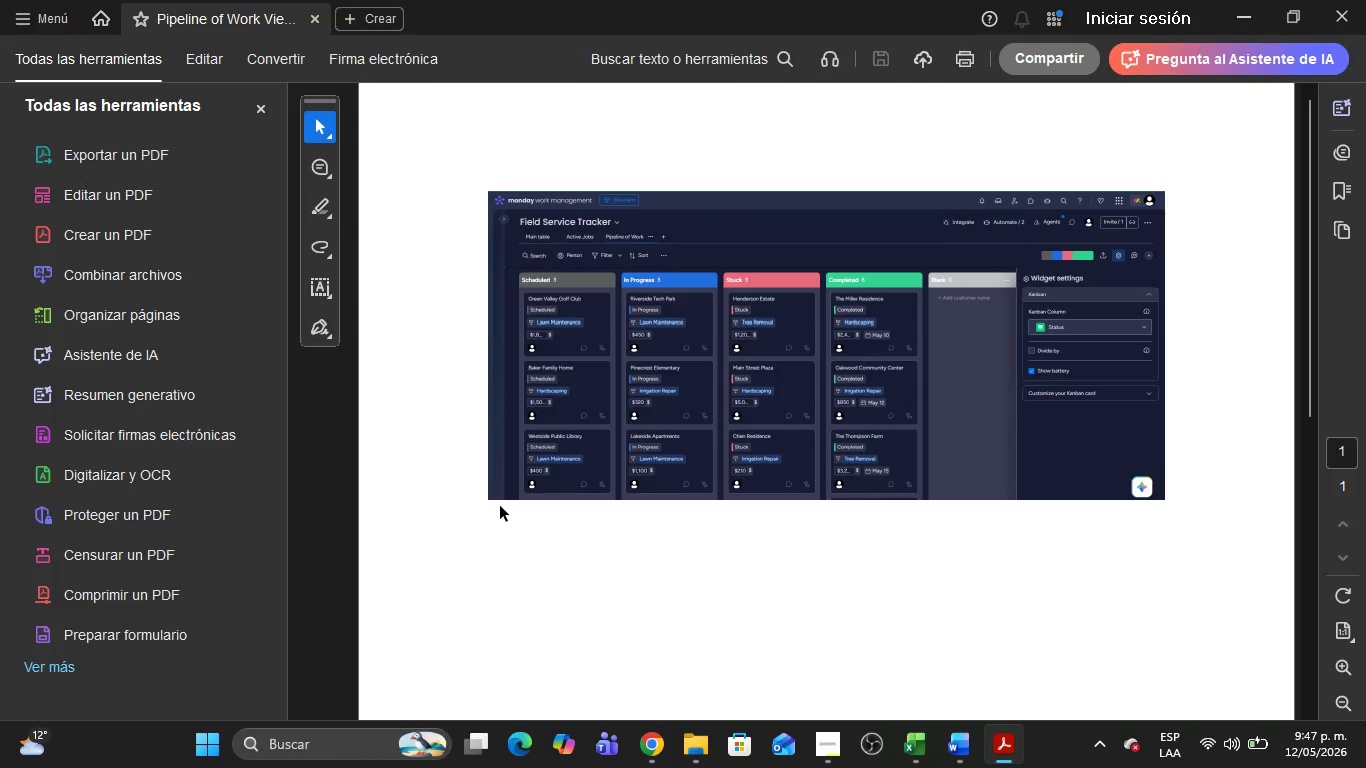 
wait(5.09)
 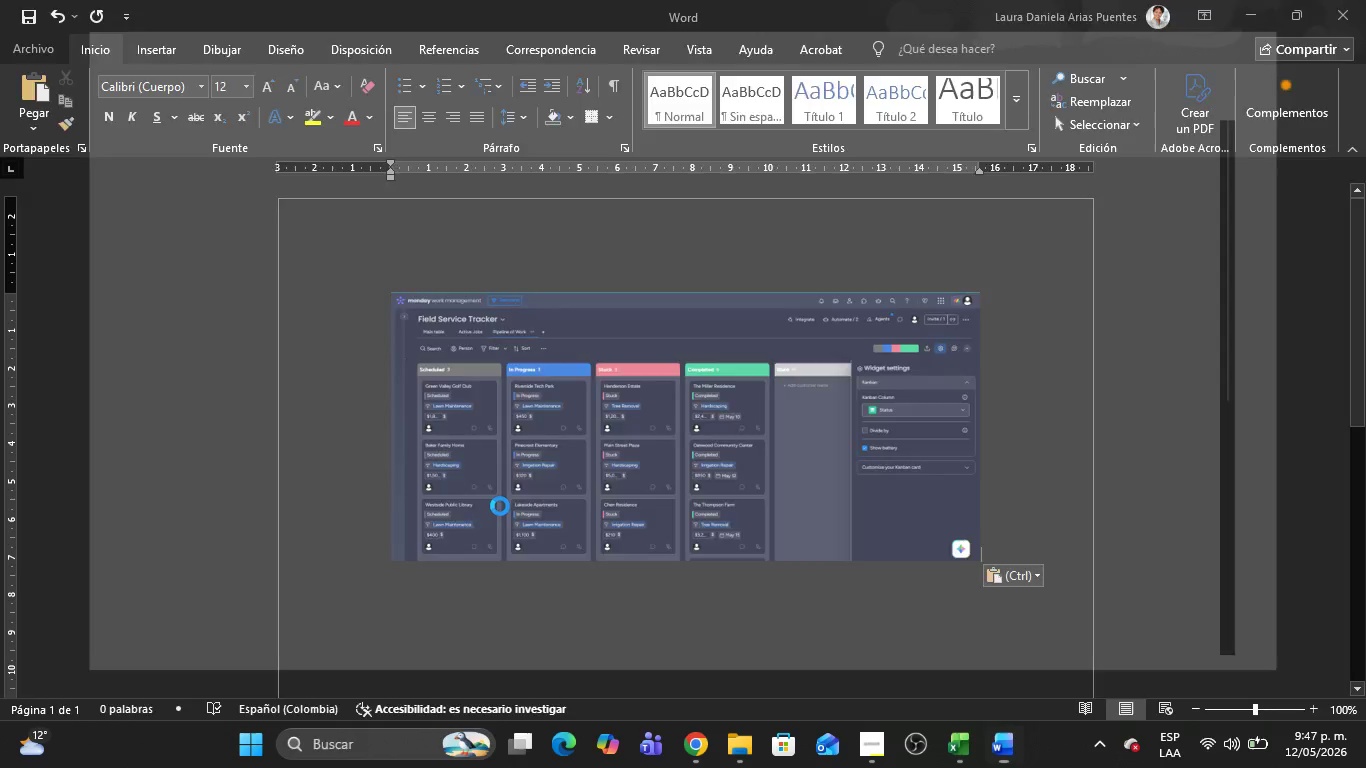 
left_click([1365, 0])
 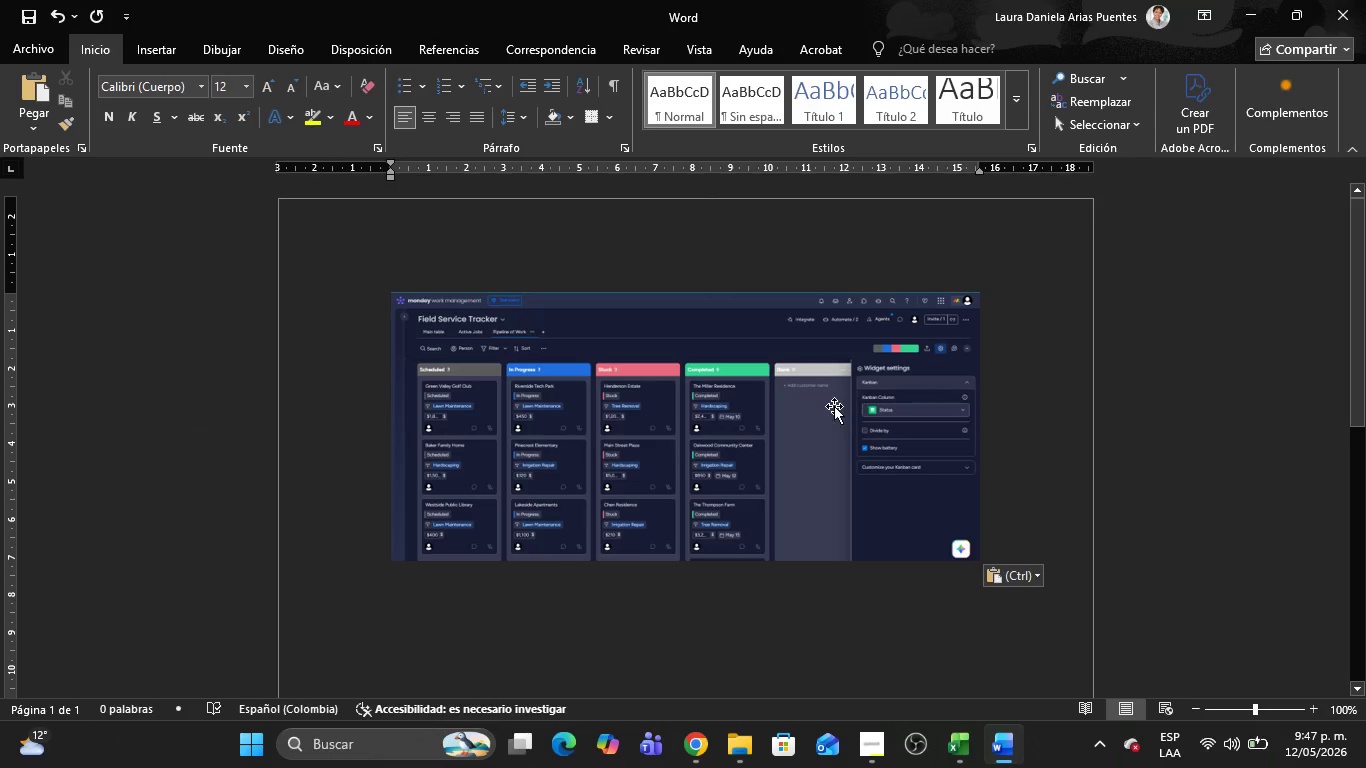 
left_click([834, 406])
 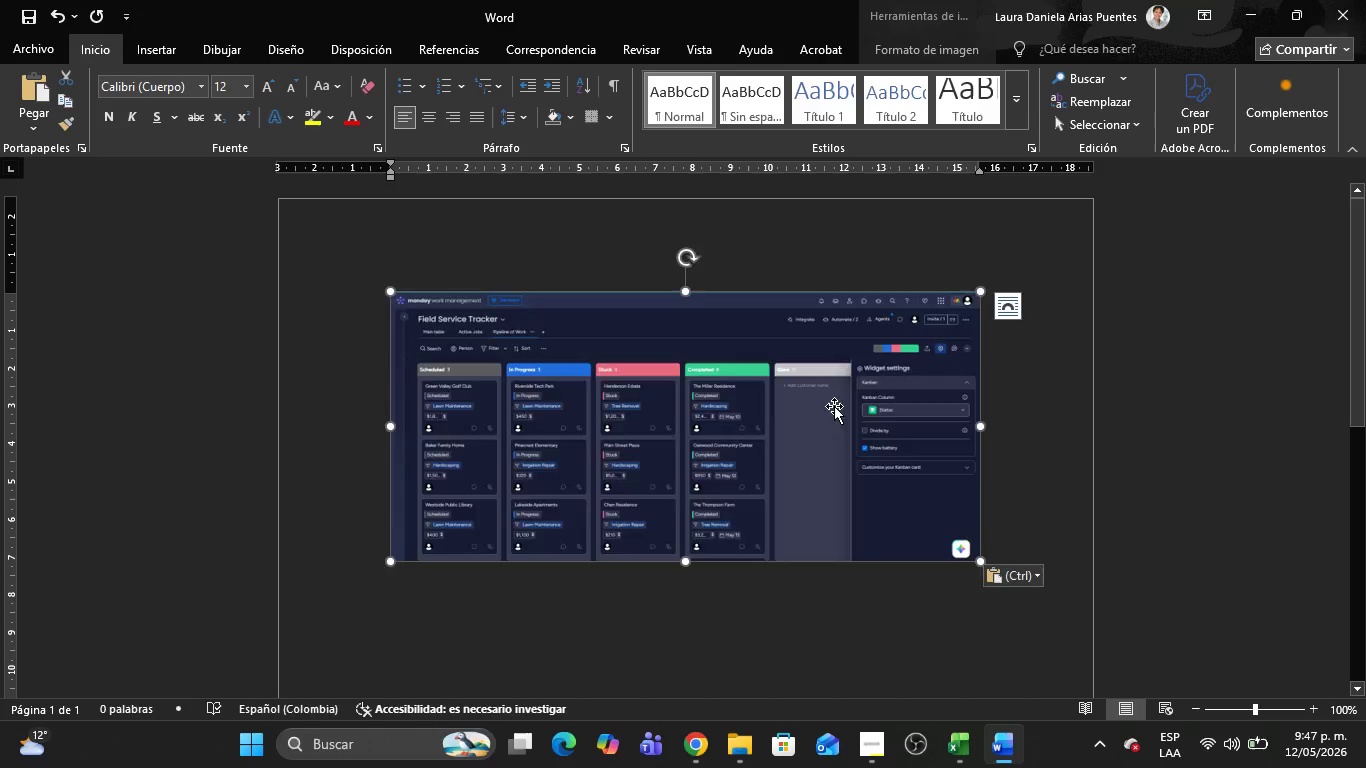 
key(Delete)
 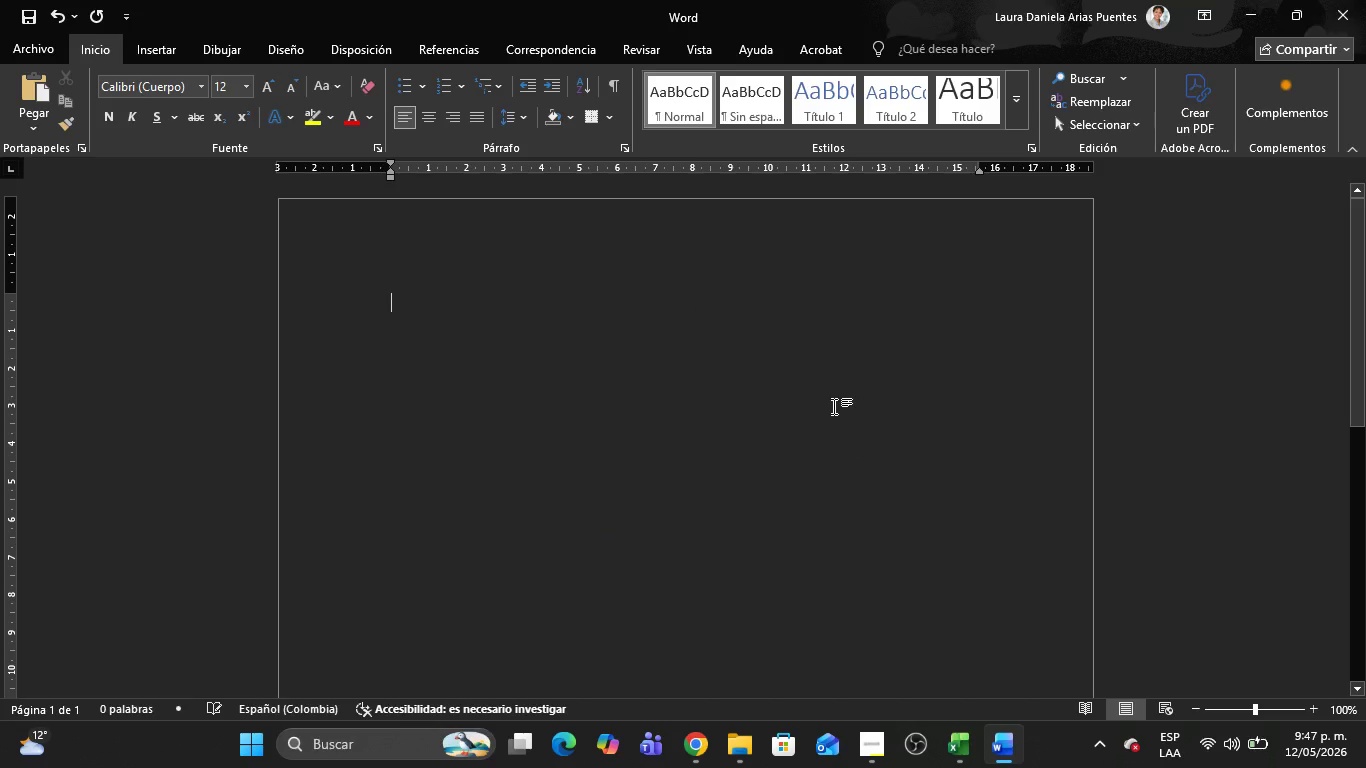 
key(Alt+AltLeft)
 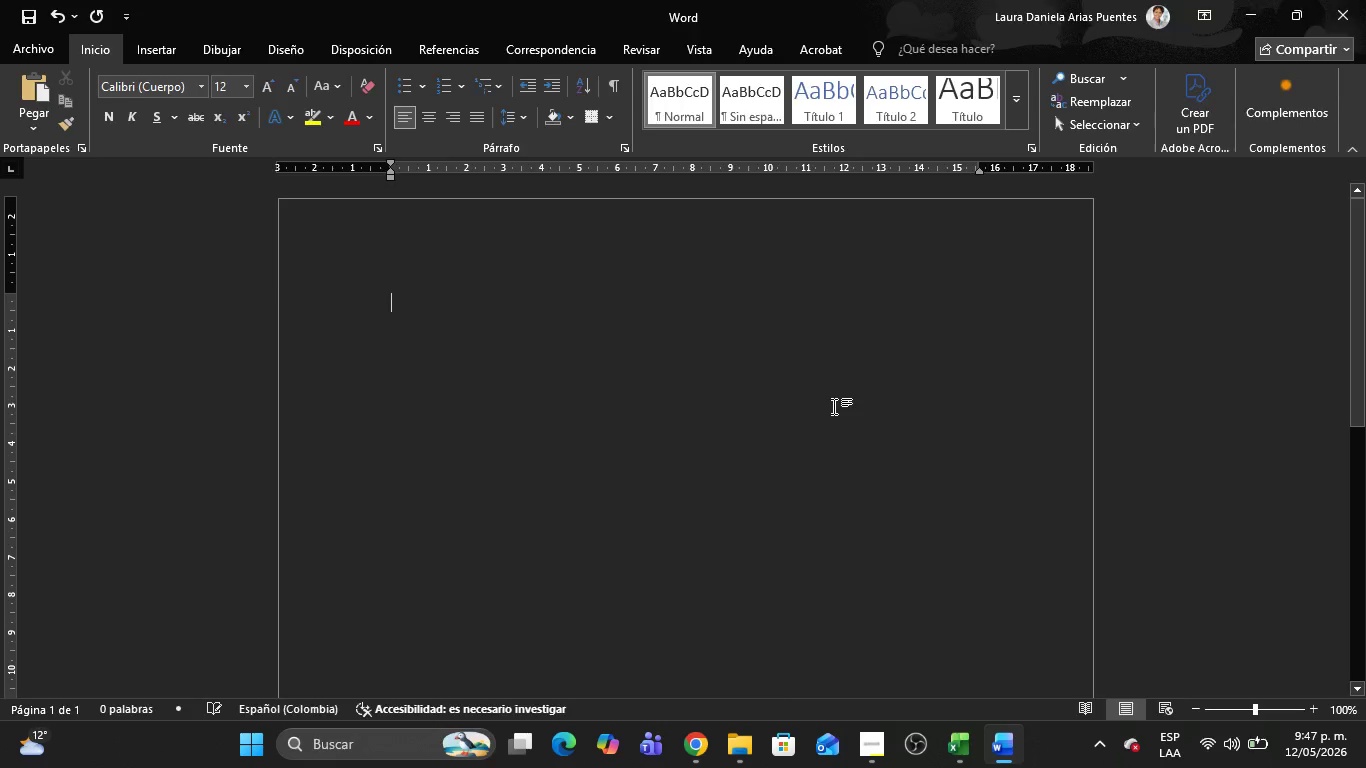 
key(Alt+Tab)
 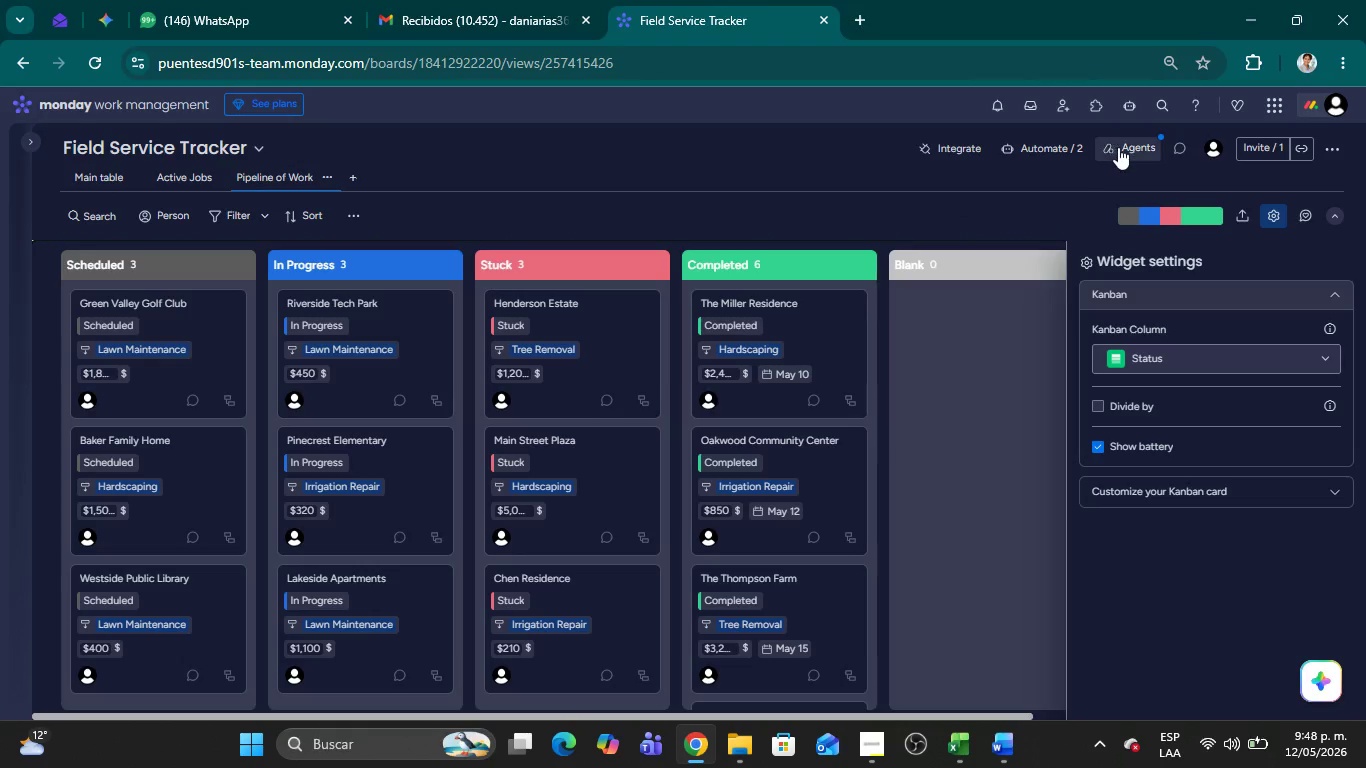 
left_click([1026, 143])
 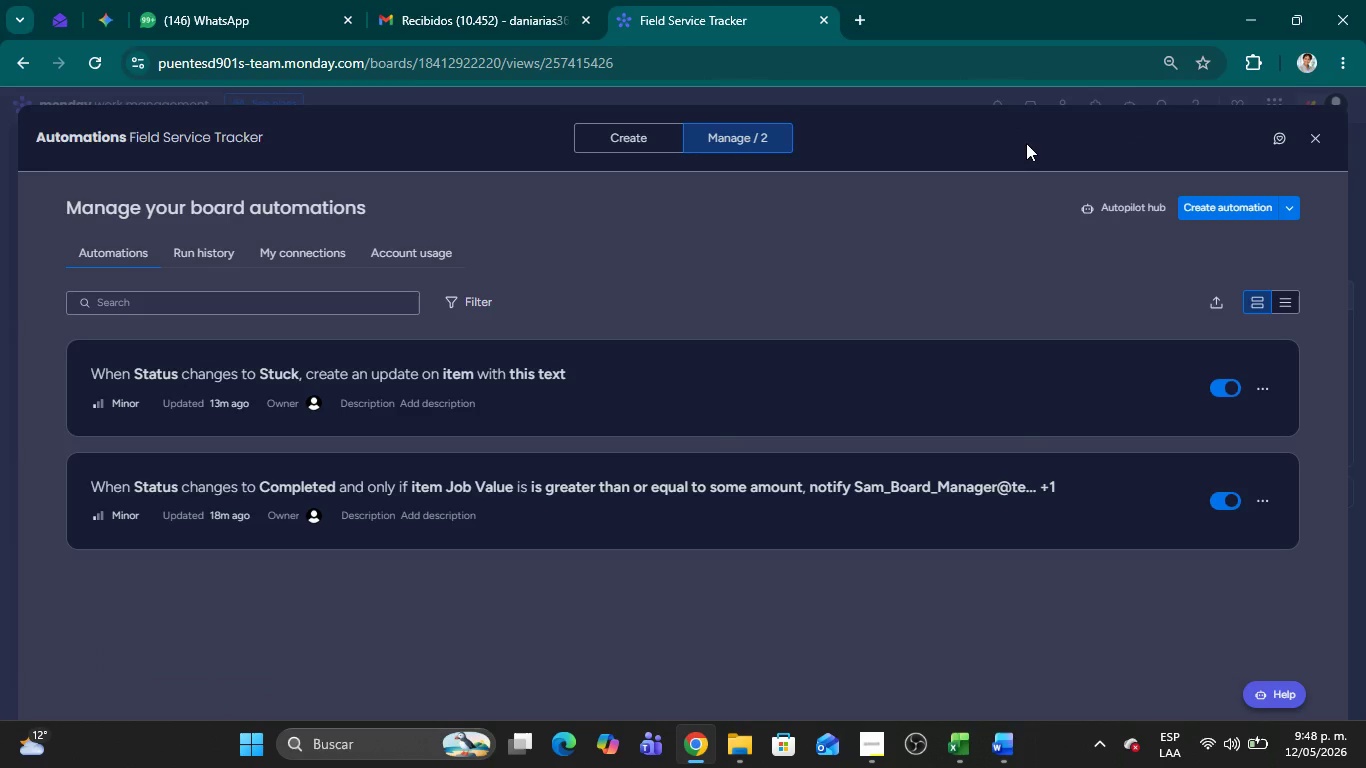 
key(Meta+Shift+MetaLeft)
 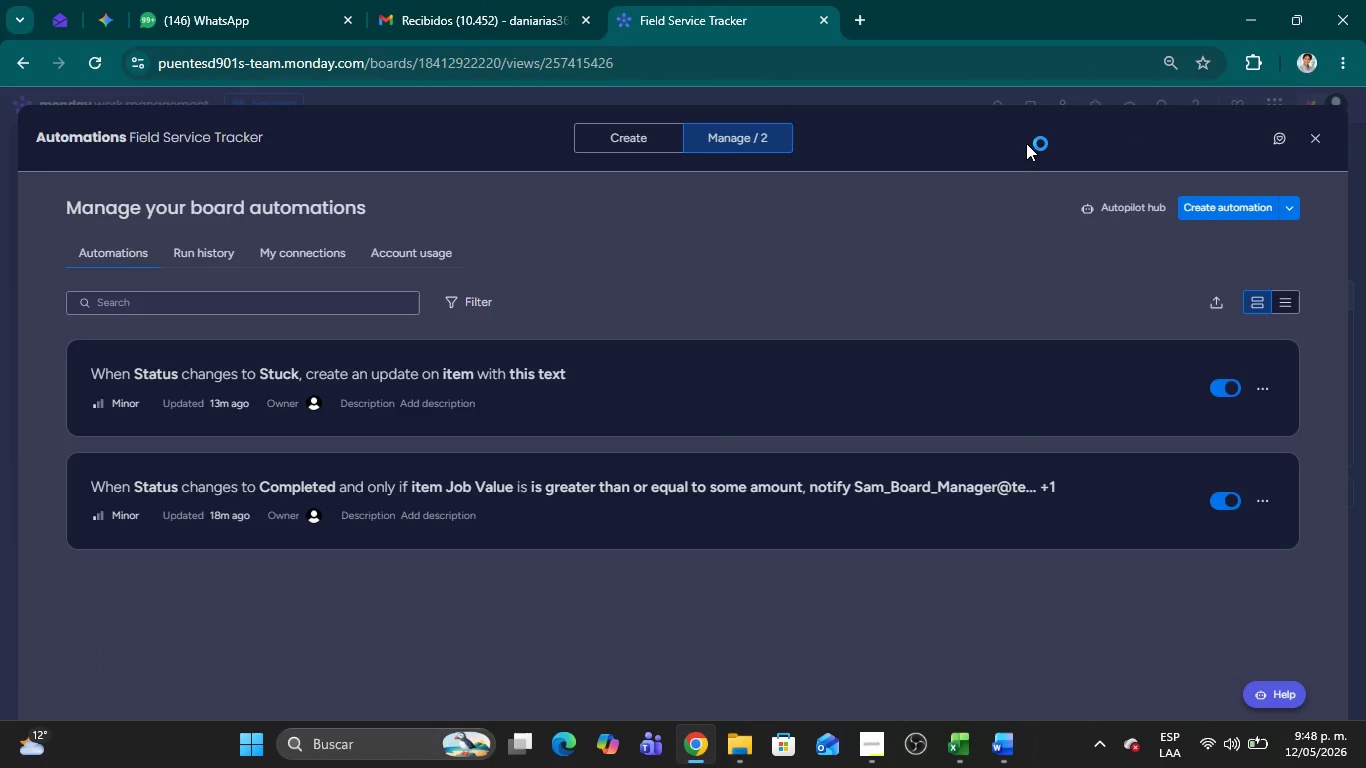 
key(Meta+Shift+S)
 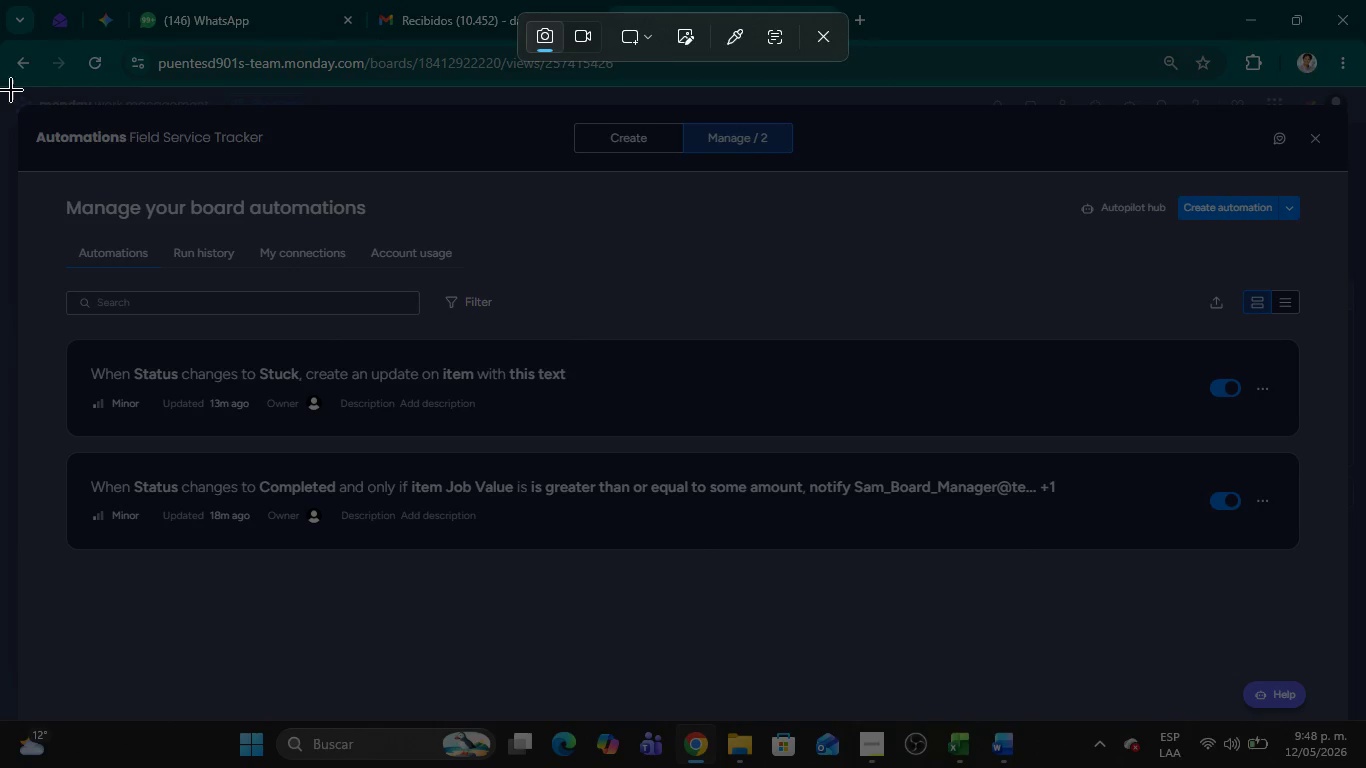 
left_click_drag(start_coordinate=[0, 111], to_coordinate=[1365, 568])
 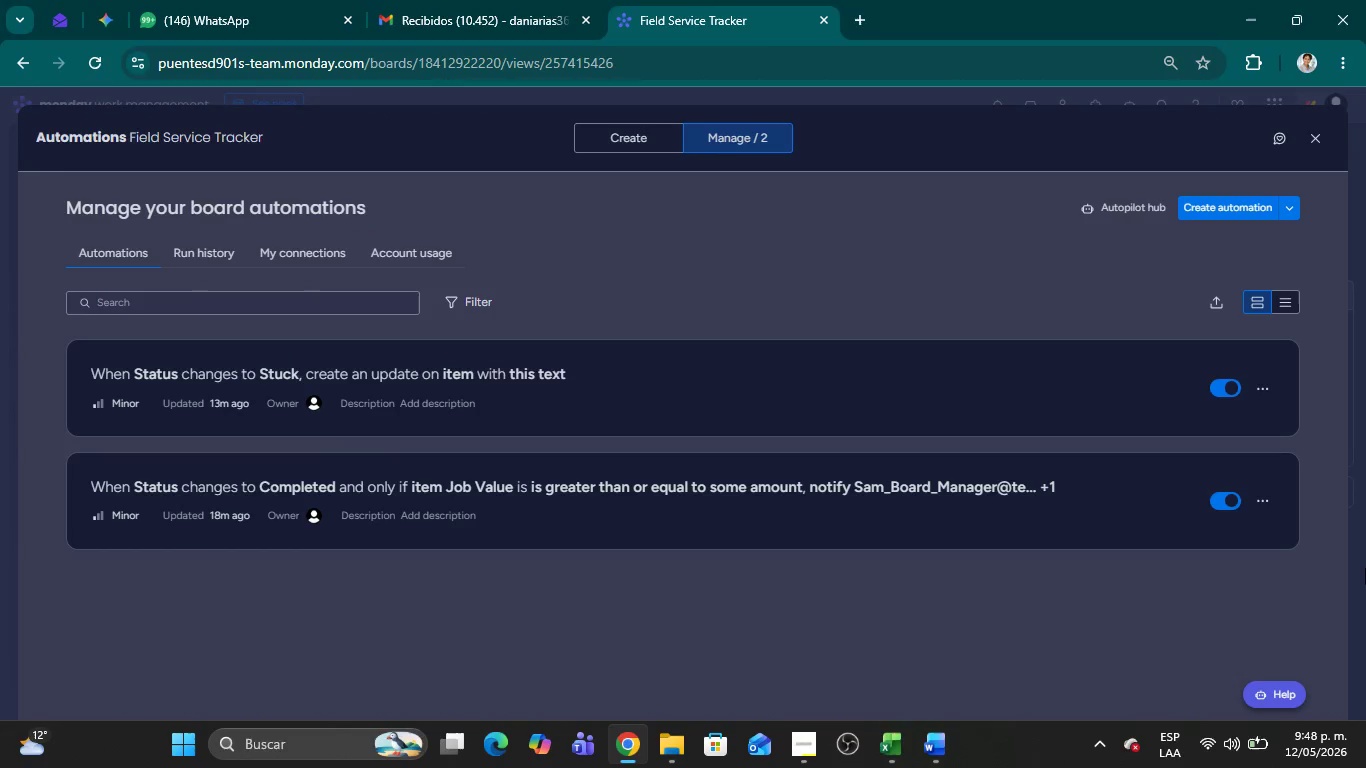 
key(Alt+AltLeft)
 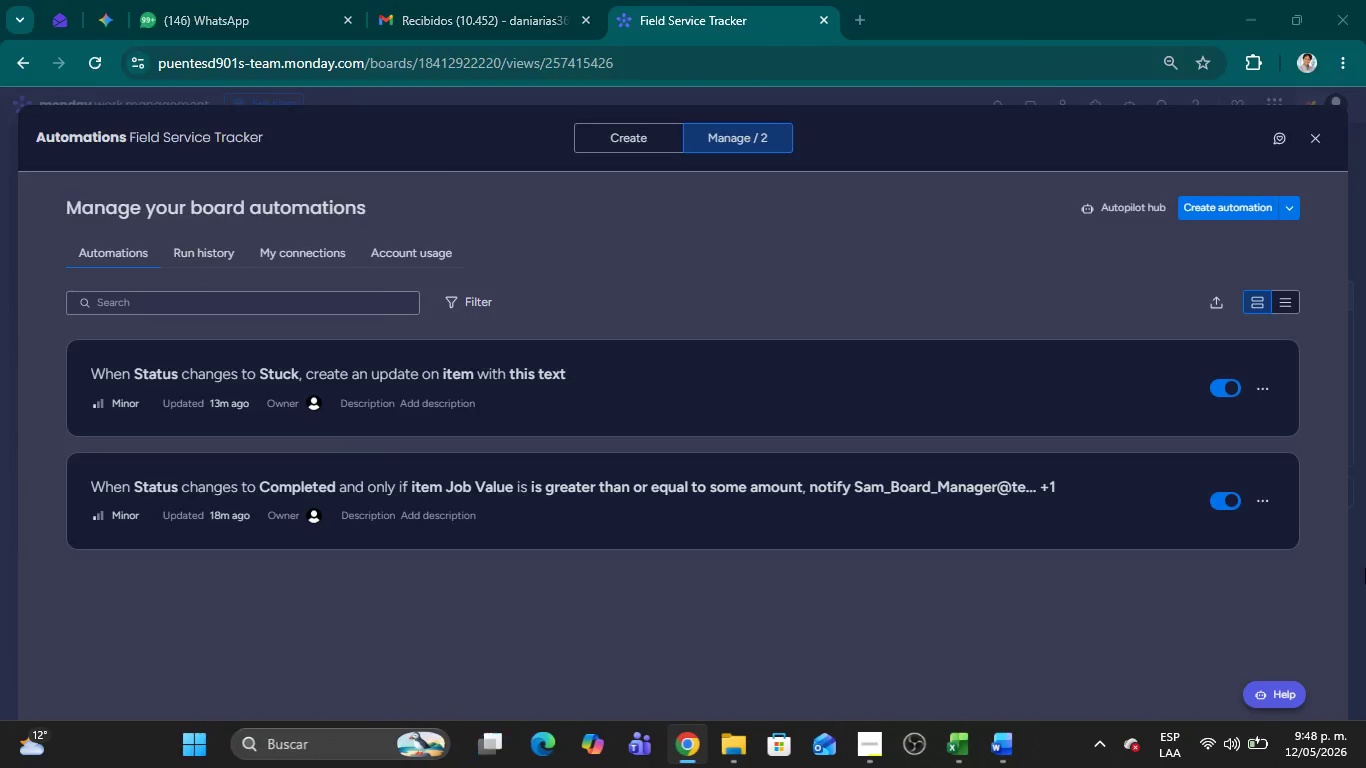 
key(Alt+Tab)
 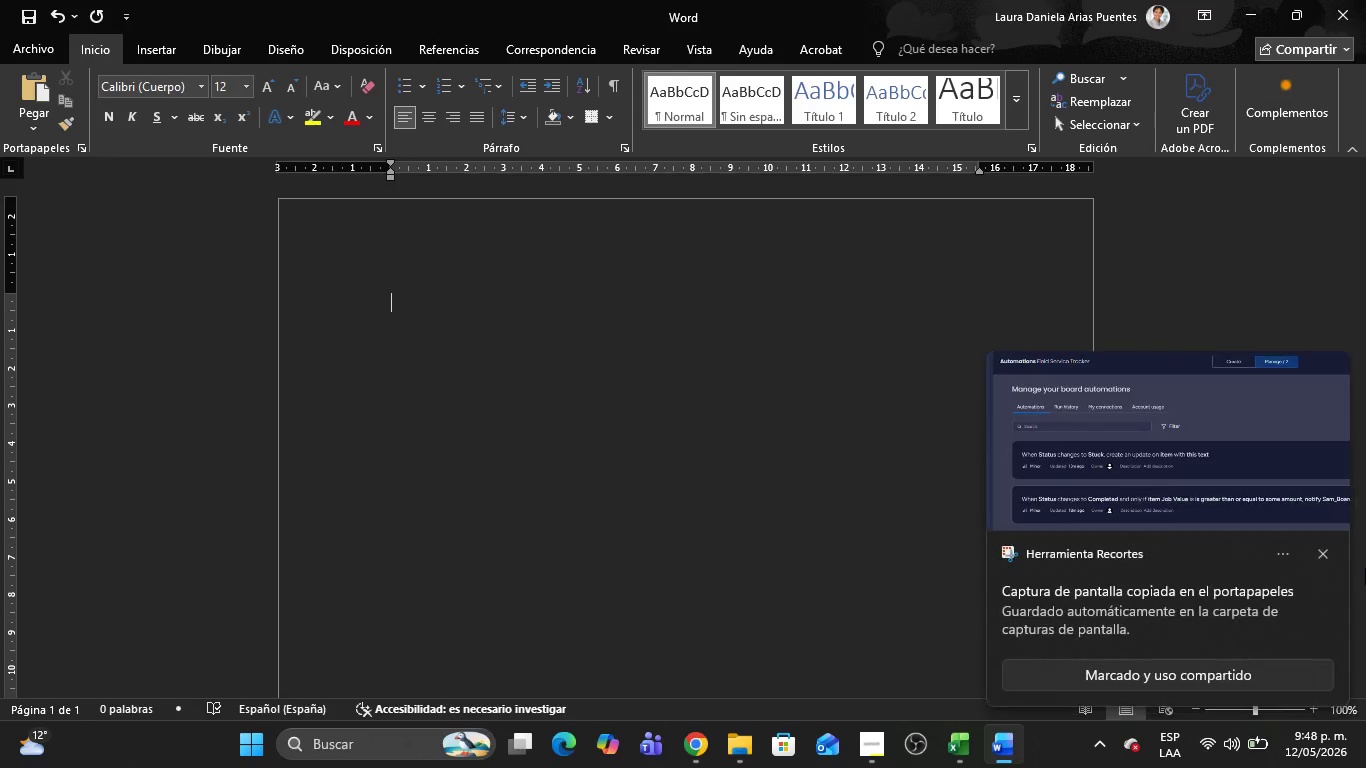 
key(Control+V)
 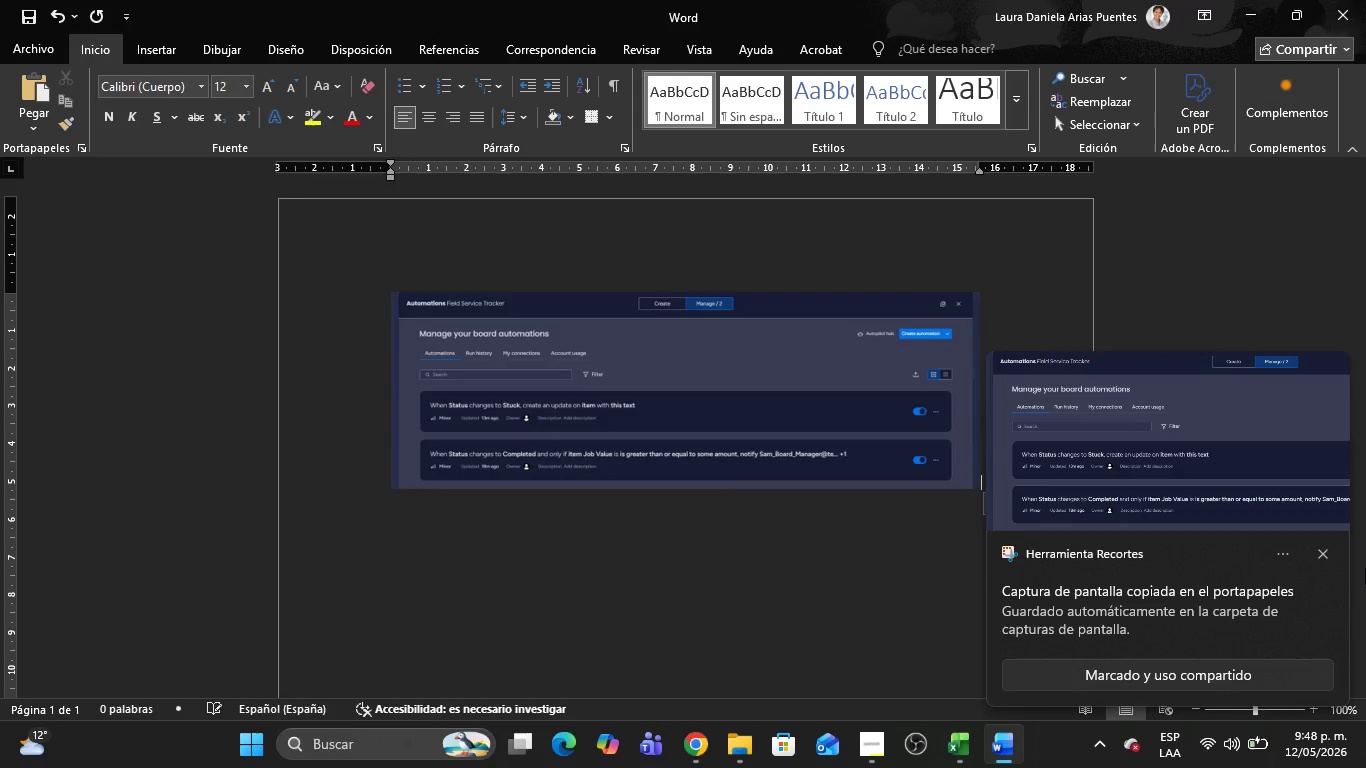 
key(Alt+AltLeft)
 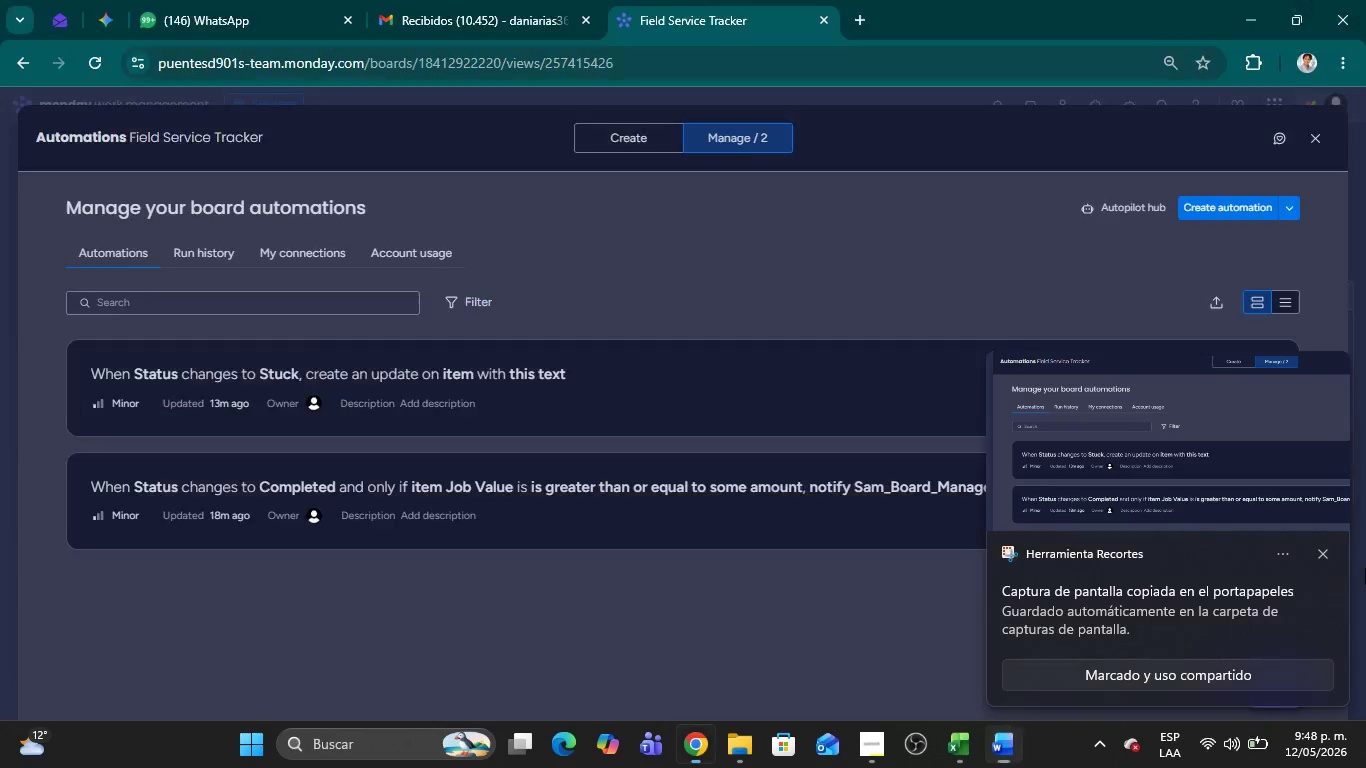 
key(Alt+Tab)
 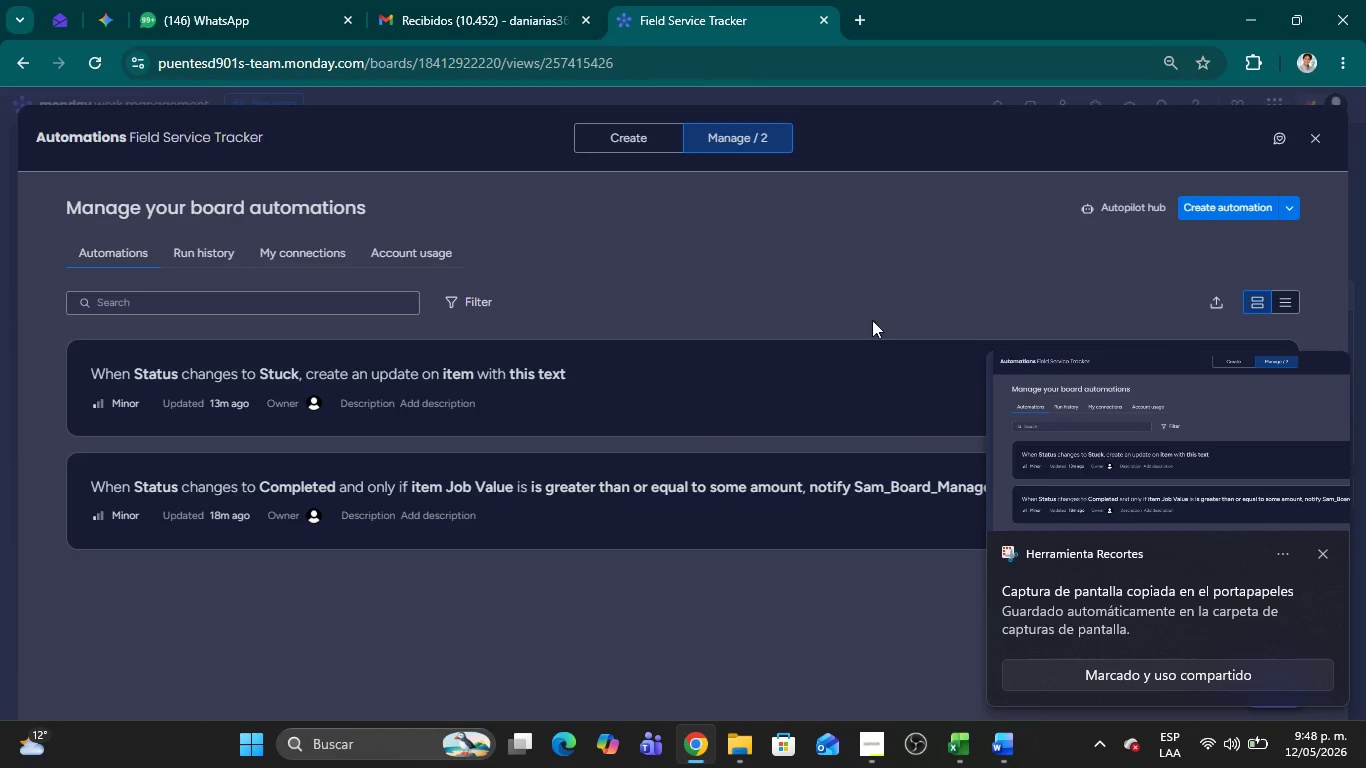 
left_click([732, 373])
 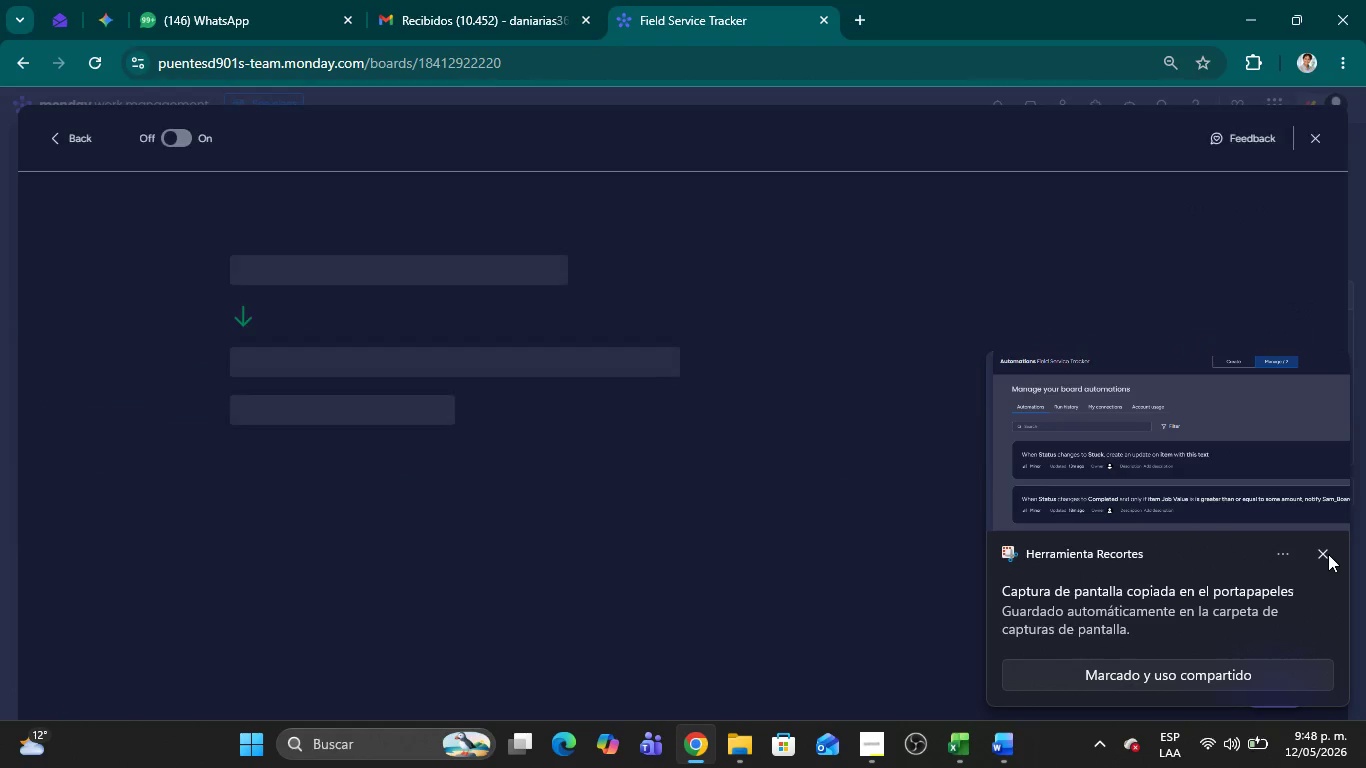 
left_click([1328, 554])
 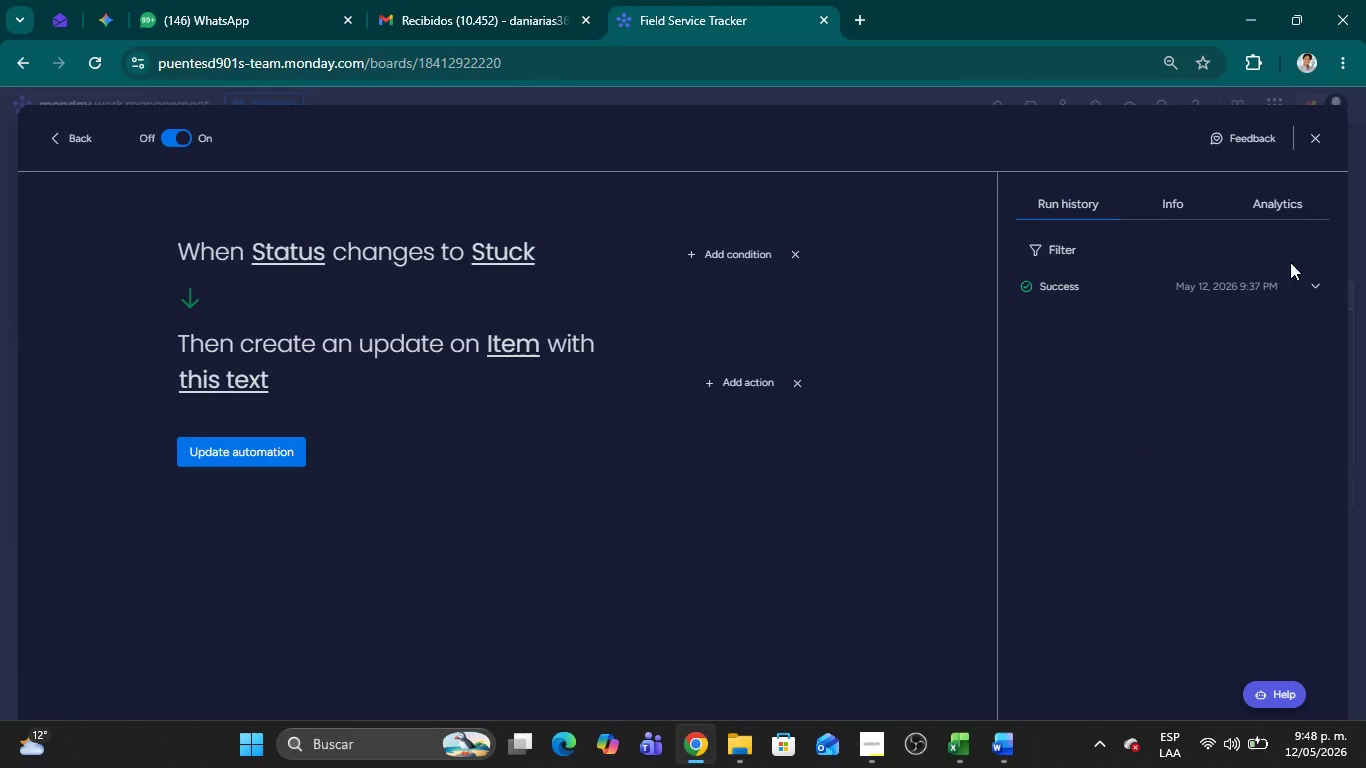 
left_click([1318, 283])
 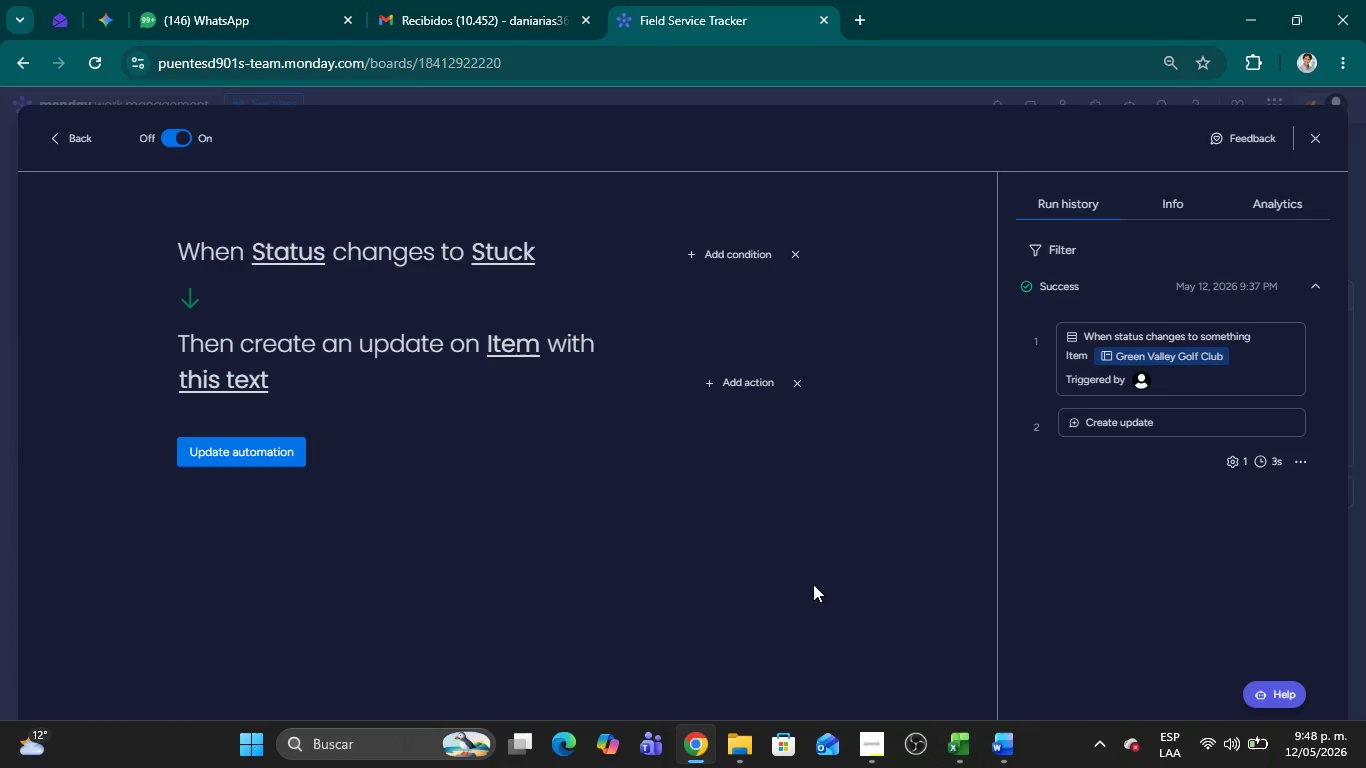 
key(Meta+Shift+S)
 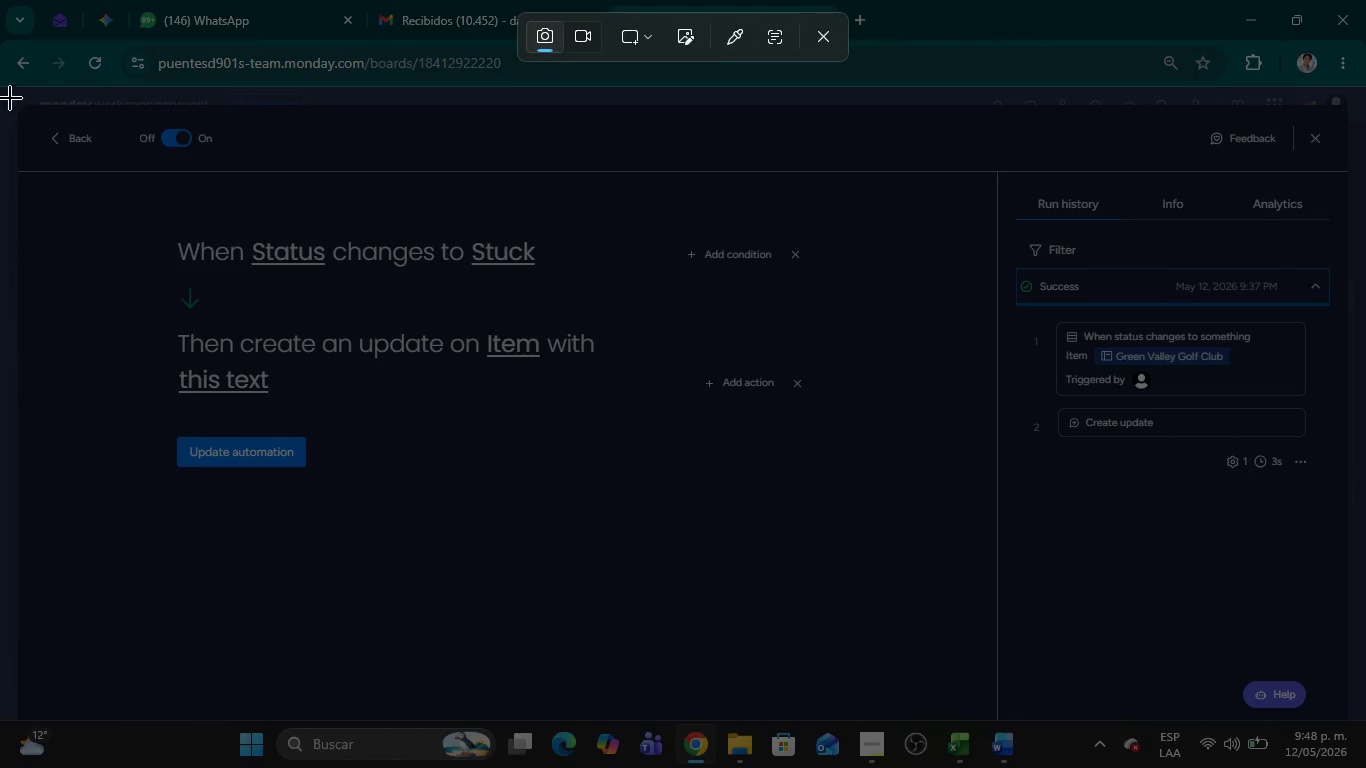 
left_click_drag(start_coordinate=[0, 103], to_coordinate=[1365, 502])
 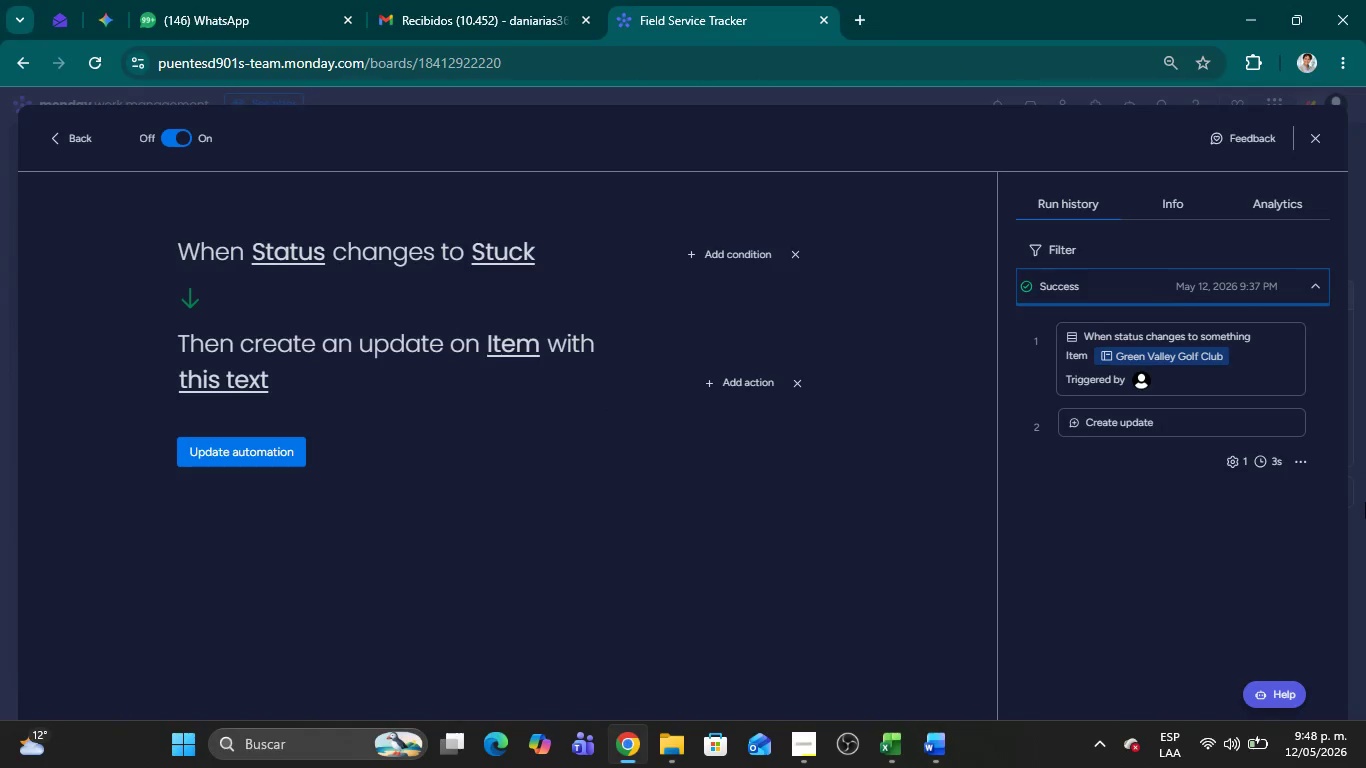 
key(Alt+AltLeft)
 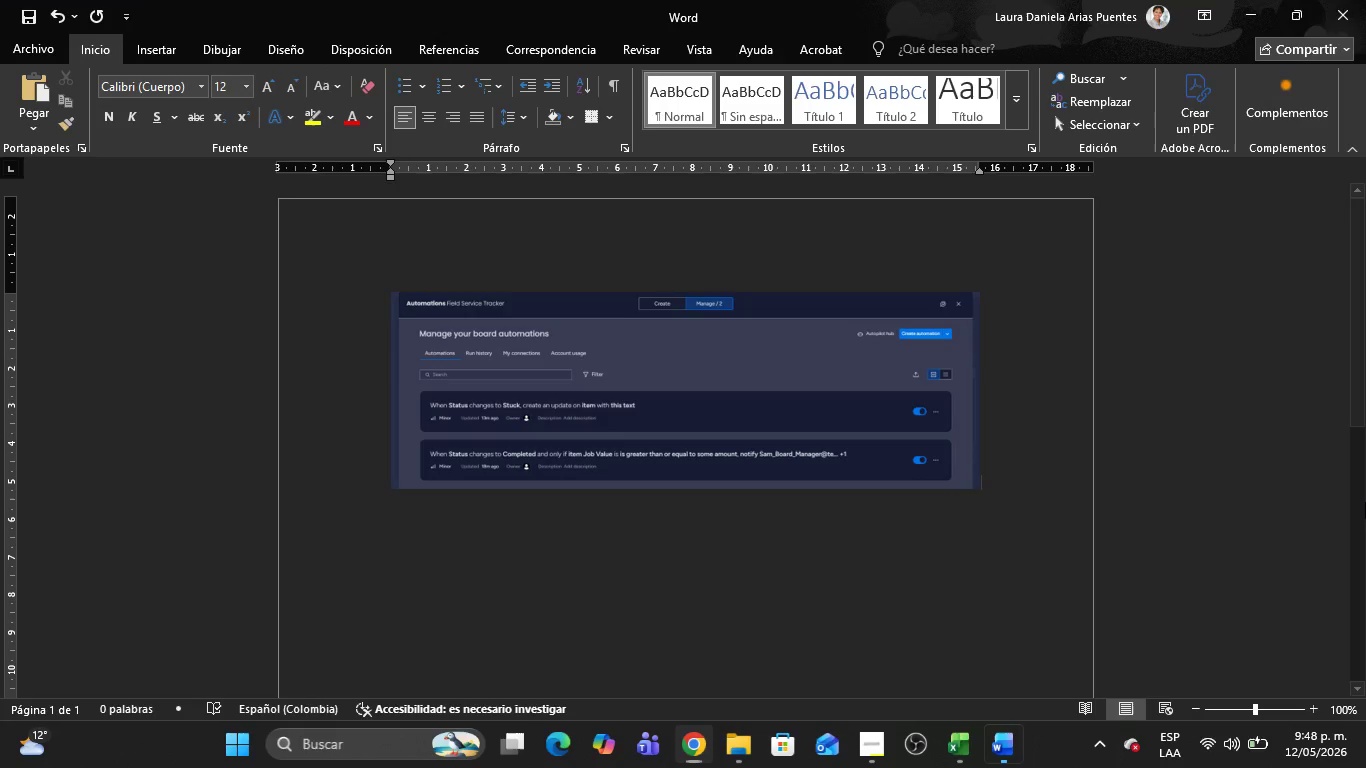 
key(Alt+Tab)
 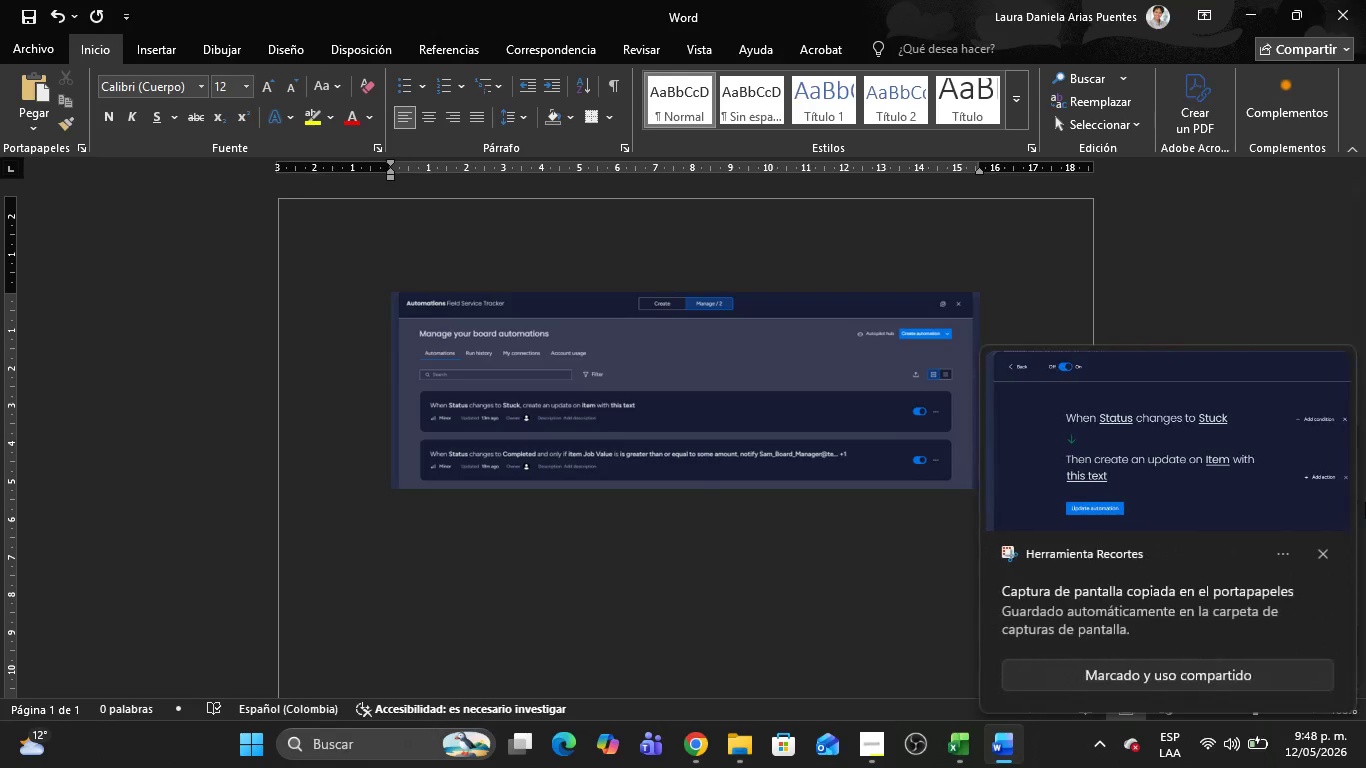 
key(Control+V)
 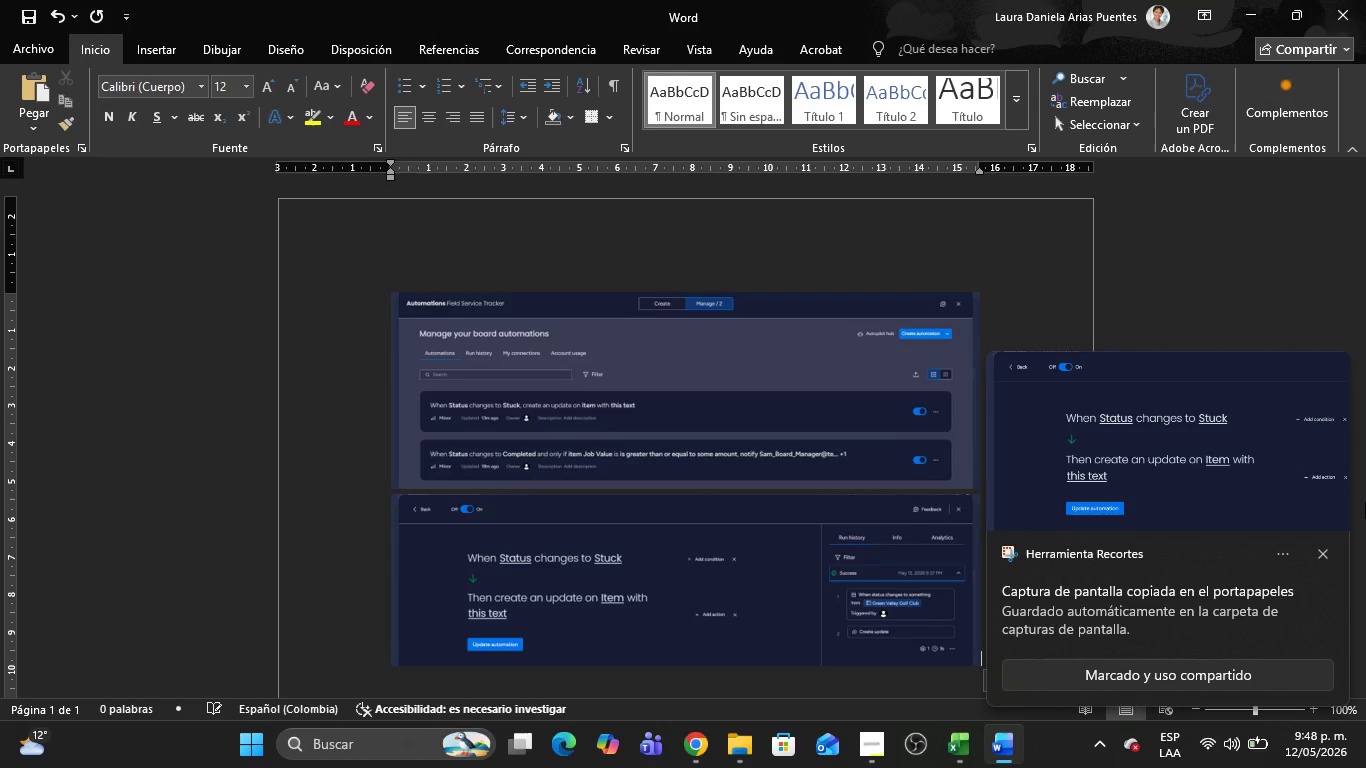 
key(Alt+Tab)
 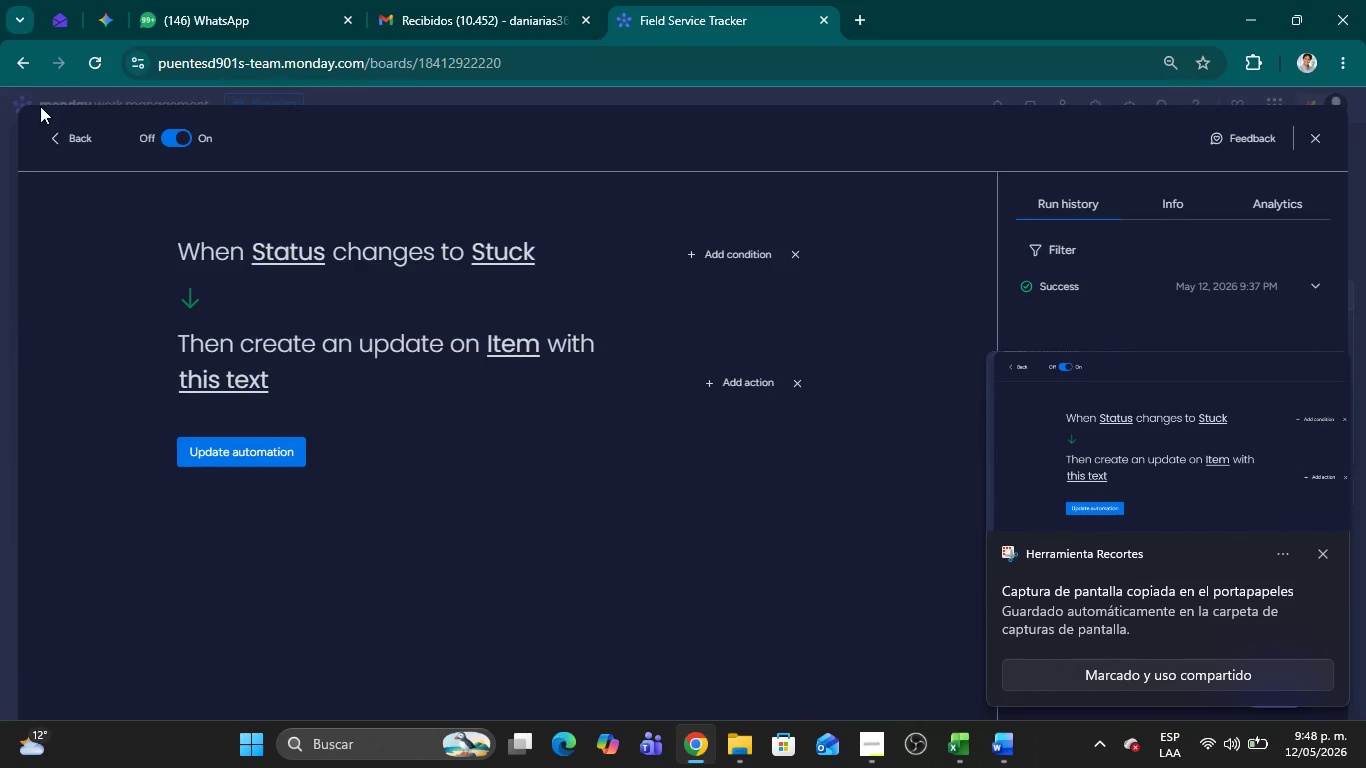 
left_click([51, 142])
 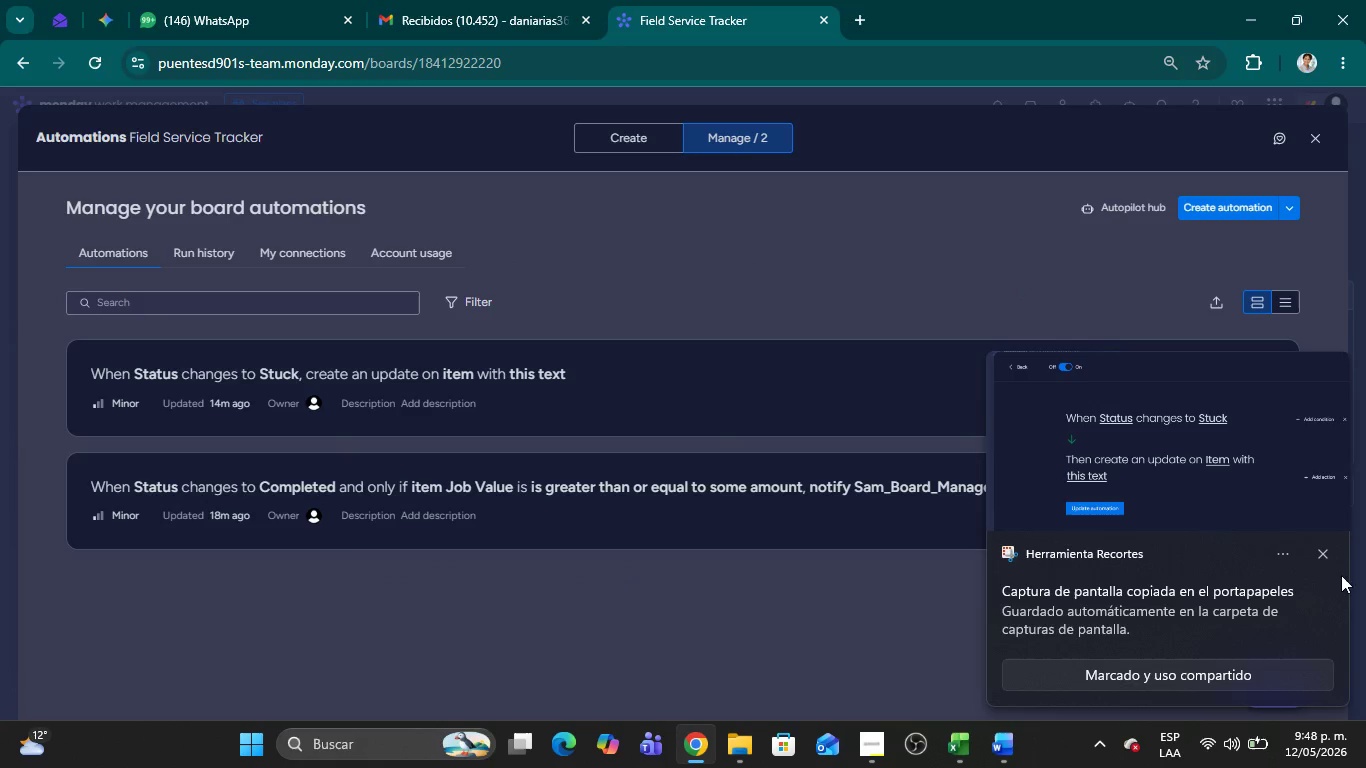 
left_click([1319, 554])
 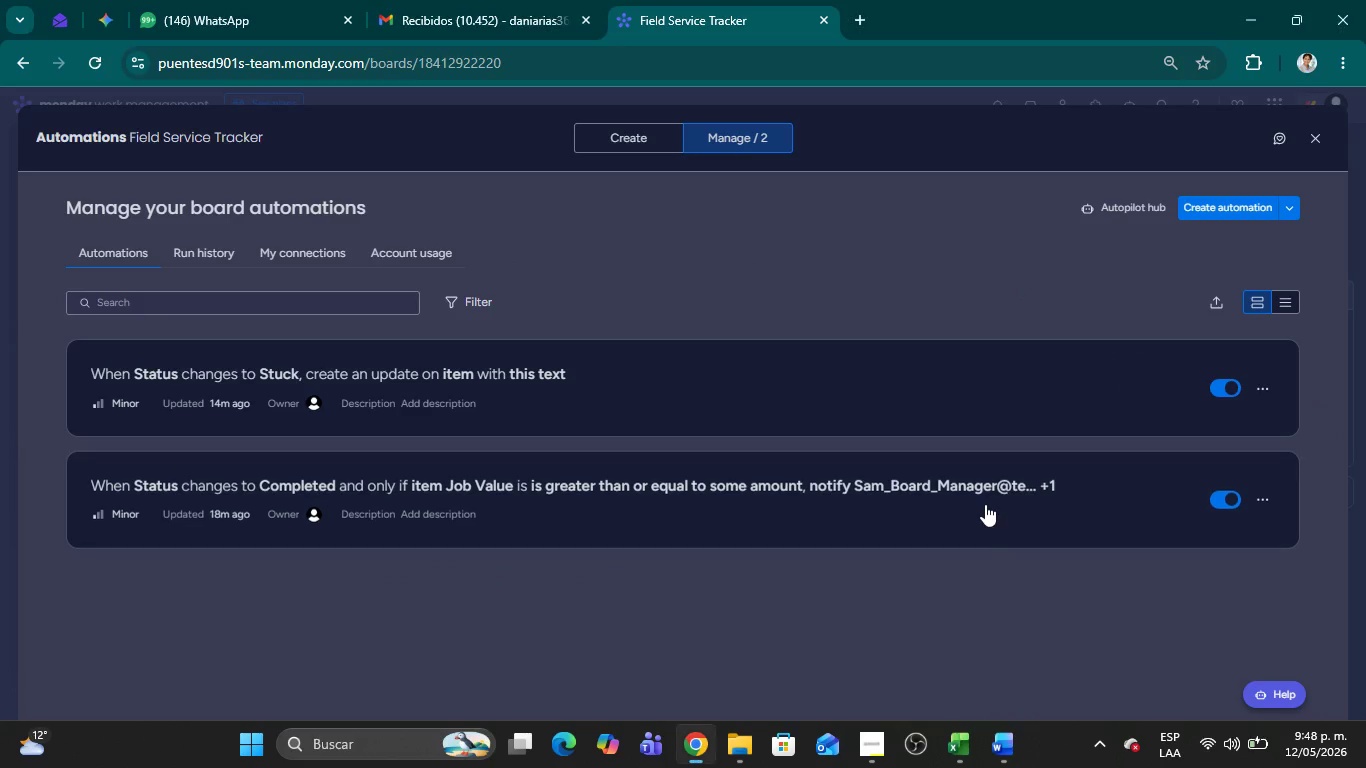 
left_click([982, 509])
 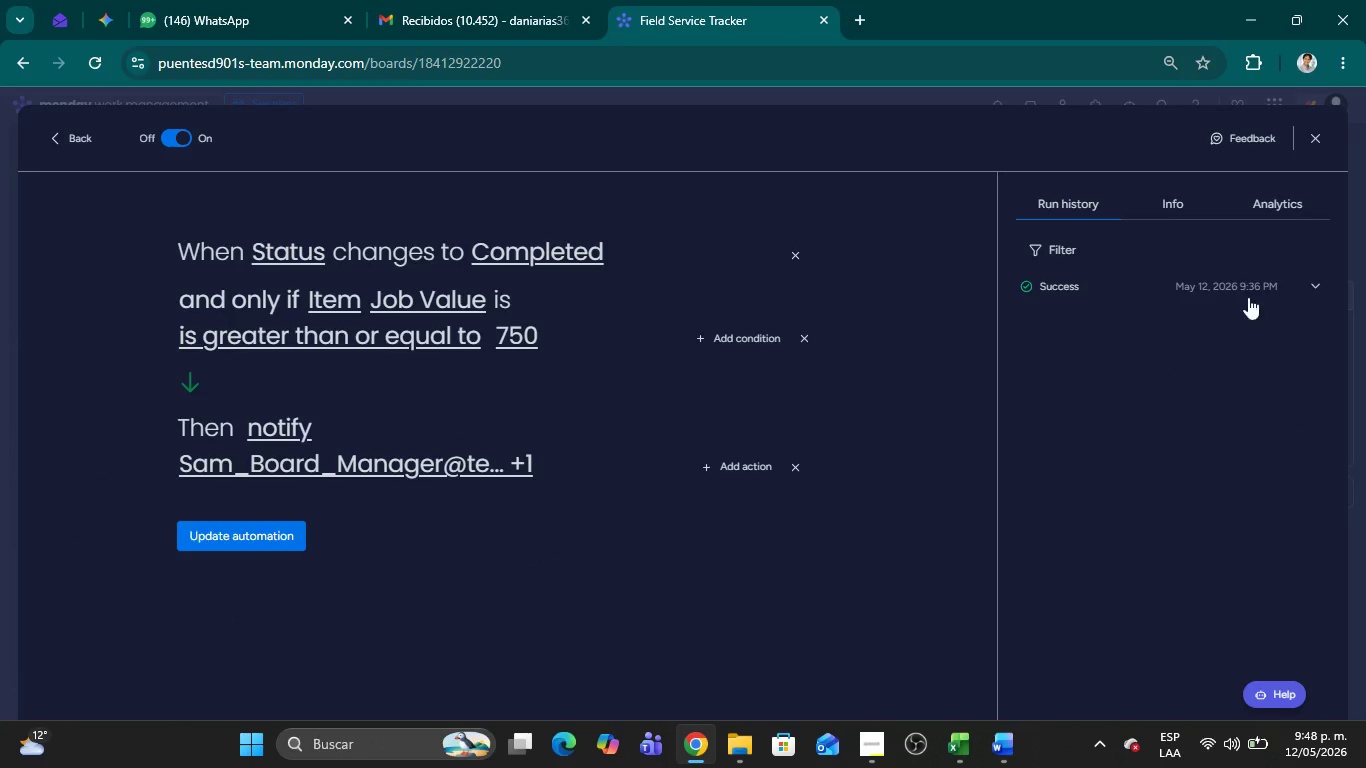 
left_click([1315, 282])
 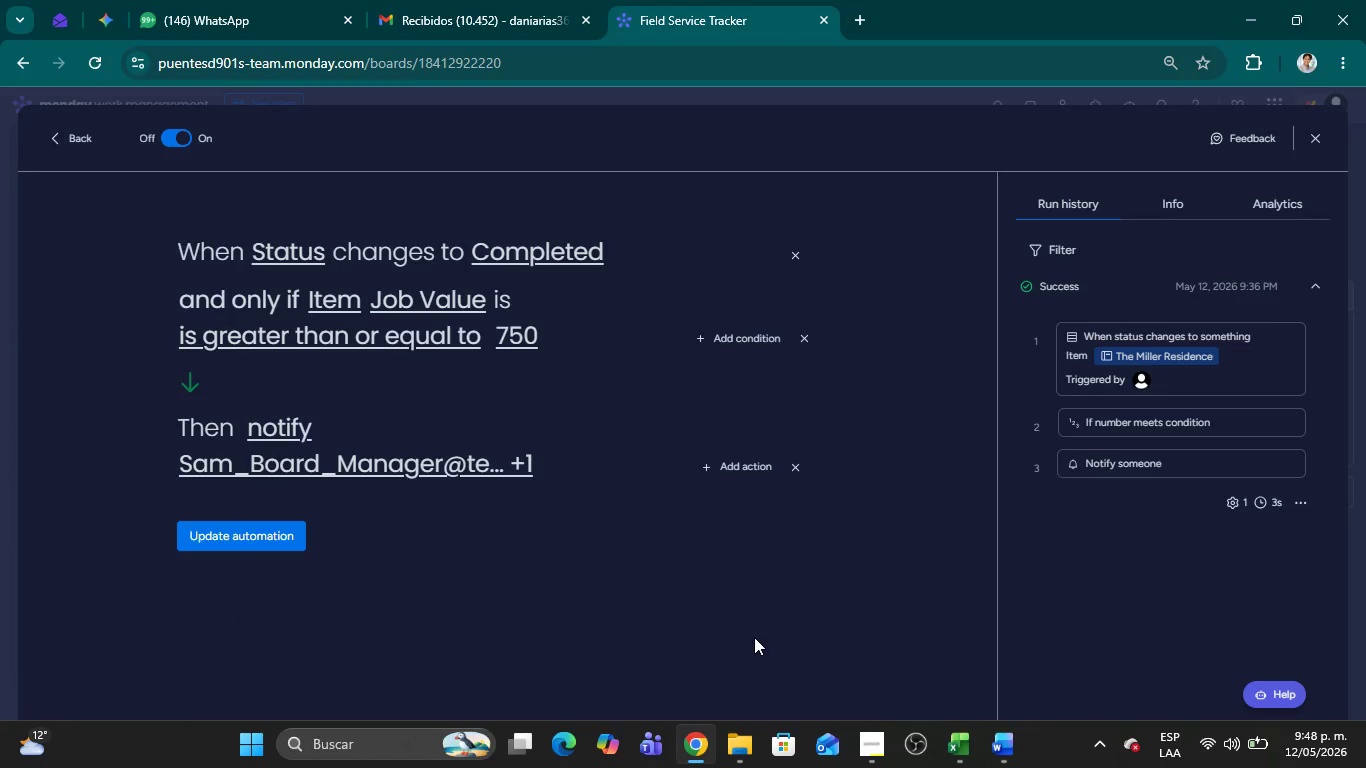 
key(Meta+Shift+MetaLeft)
 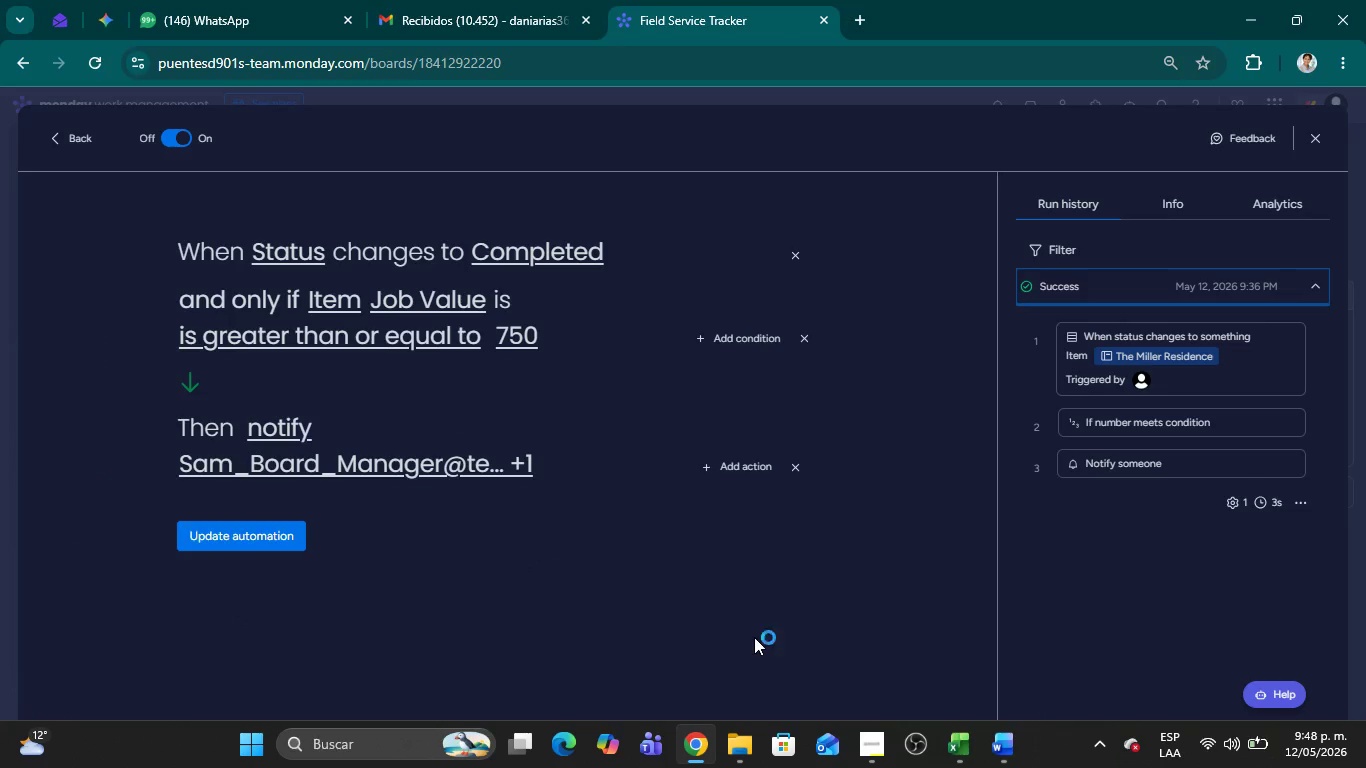 
key(Meta+Shift+S)
 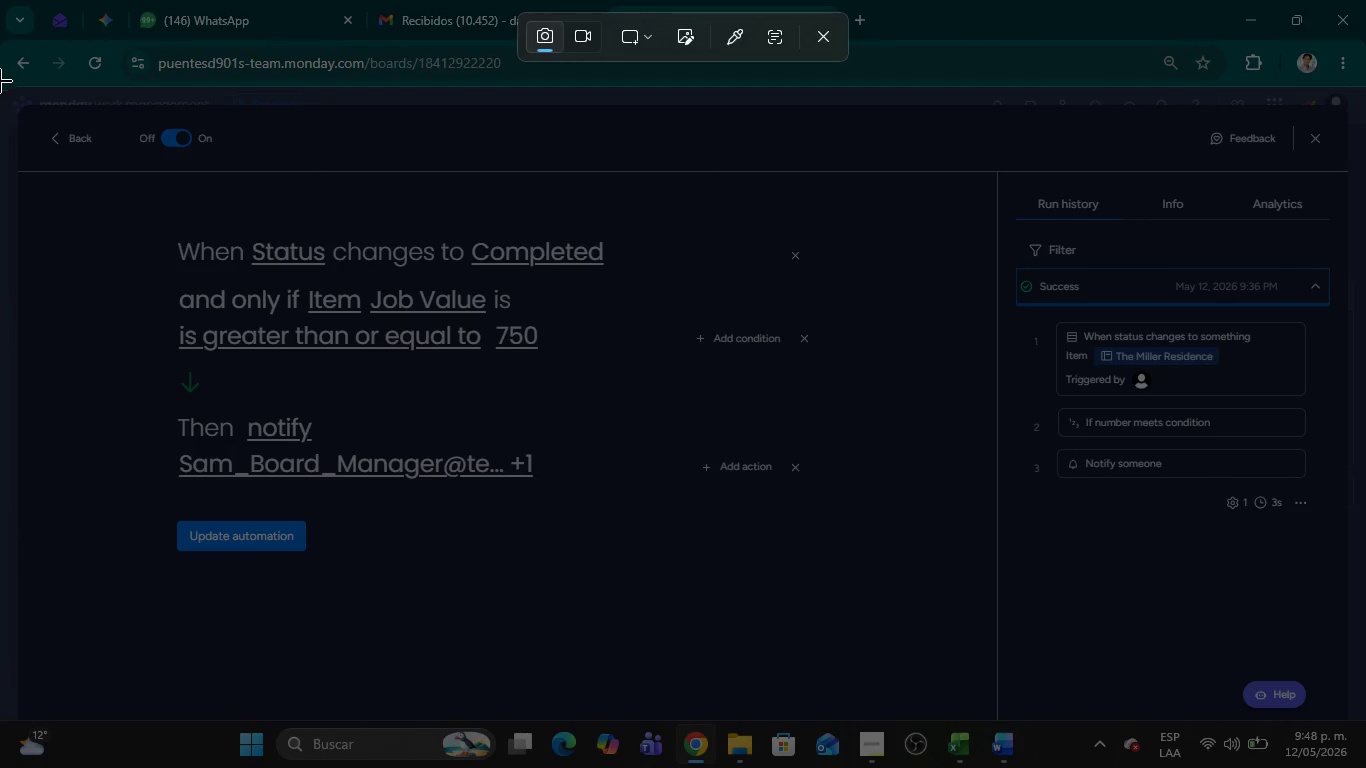 
left_click_drag(start_coordinate=[0, 107], to_coordinate=[1365, 601])
 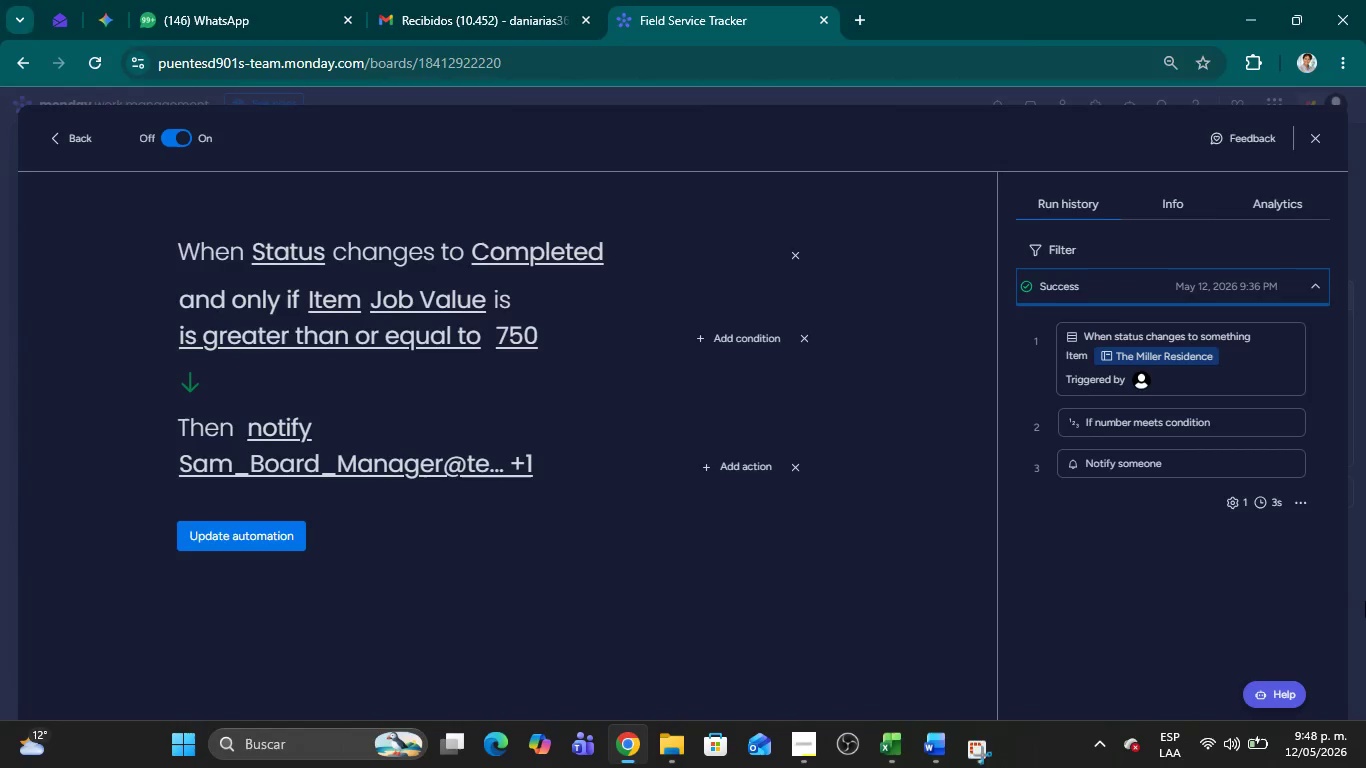 
key(Alt+AltLeft)
 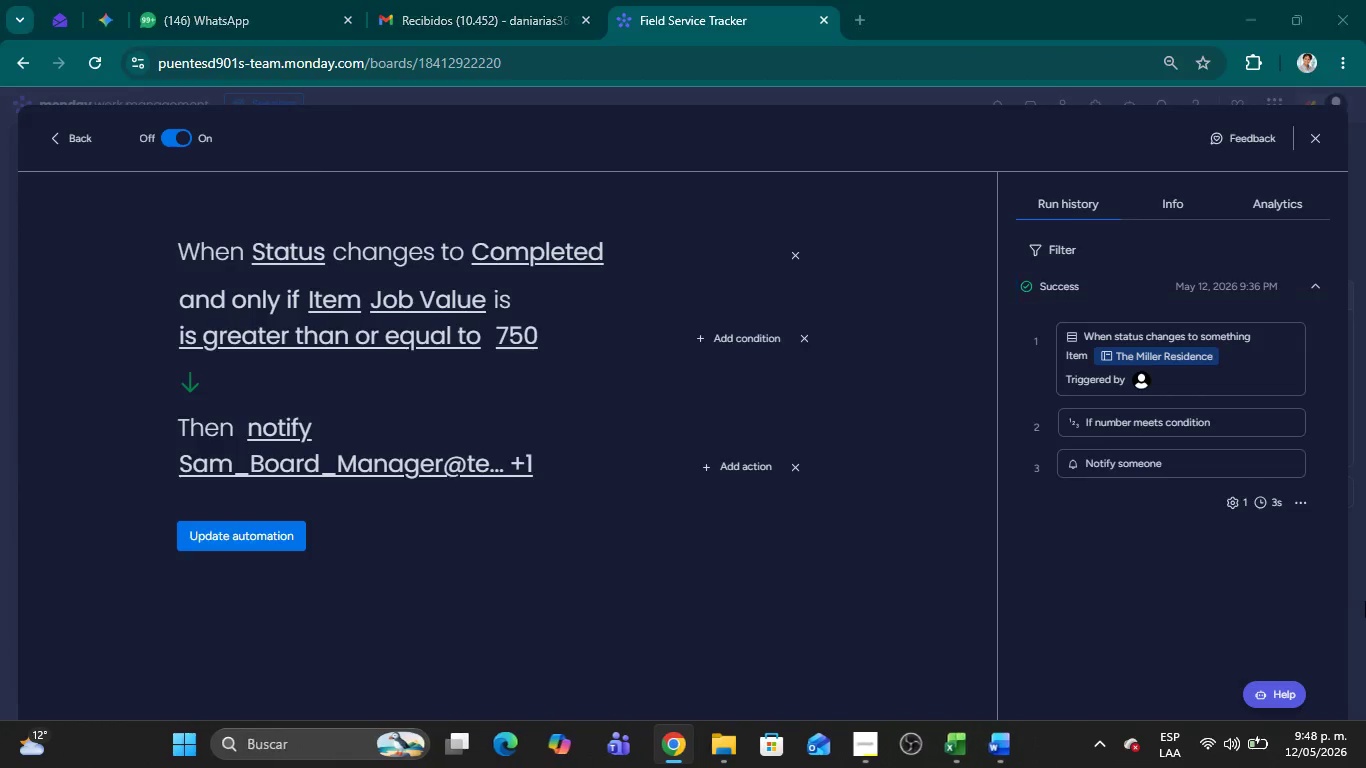 
key(Alt+Tab)
 